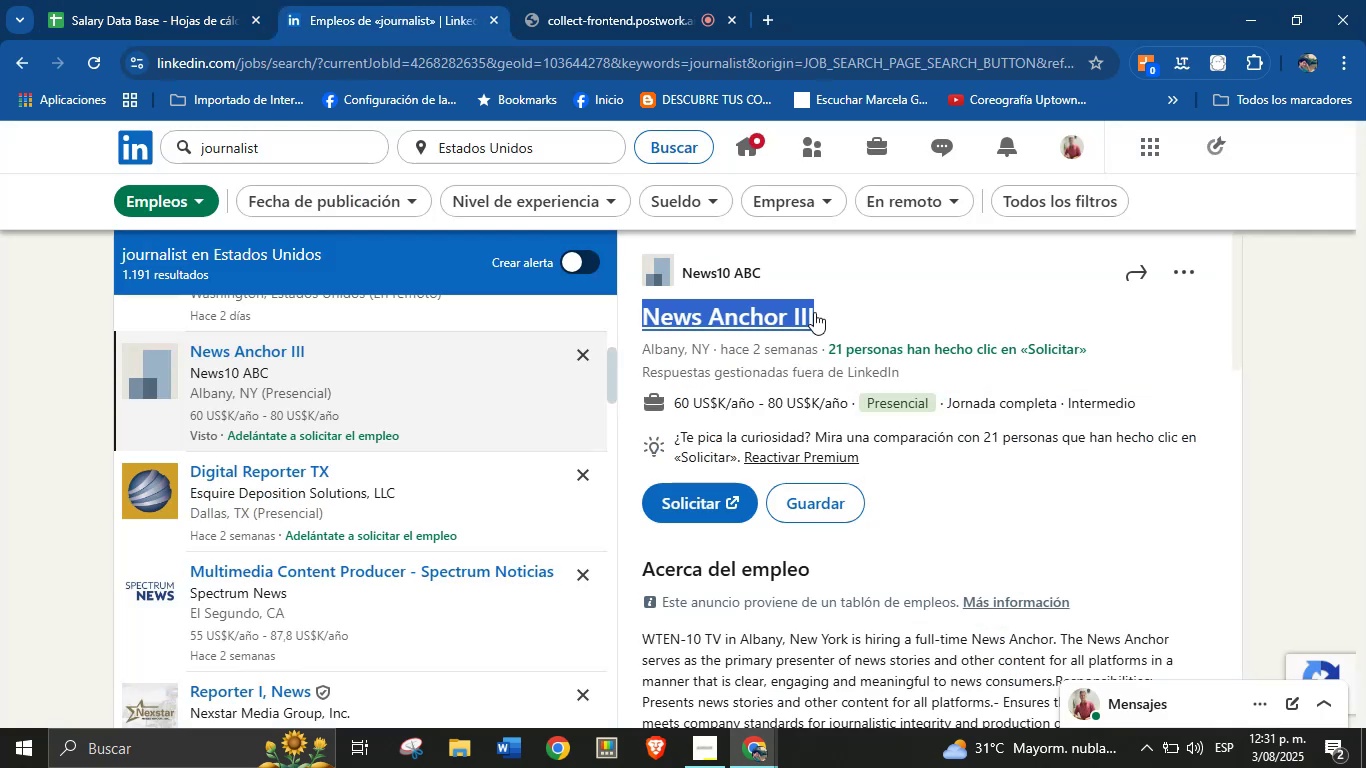 
left_click([853, 280])
 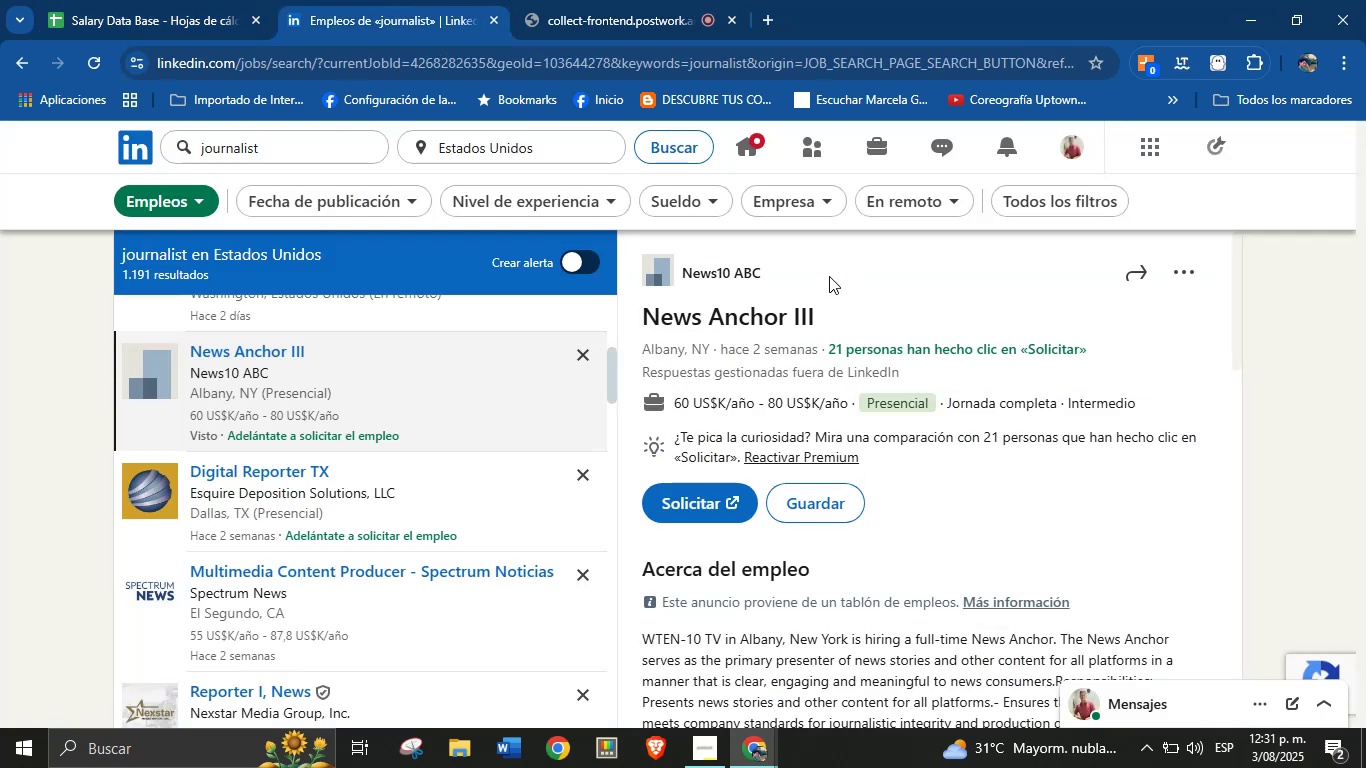 
left_click_drag(start_coordinate=[785, 270], to_coordinate=[684, 273])
 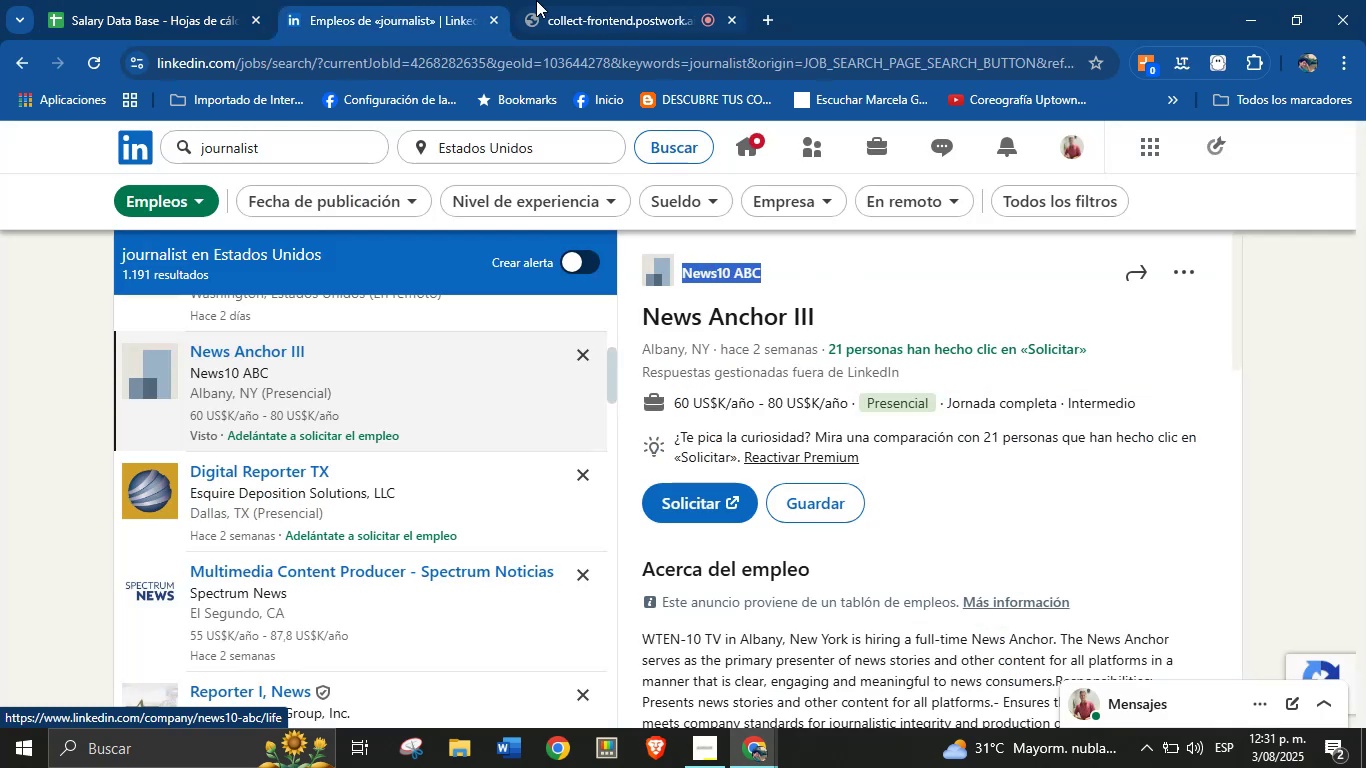 
key(Control+C)
 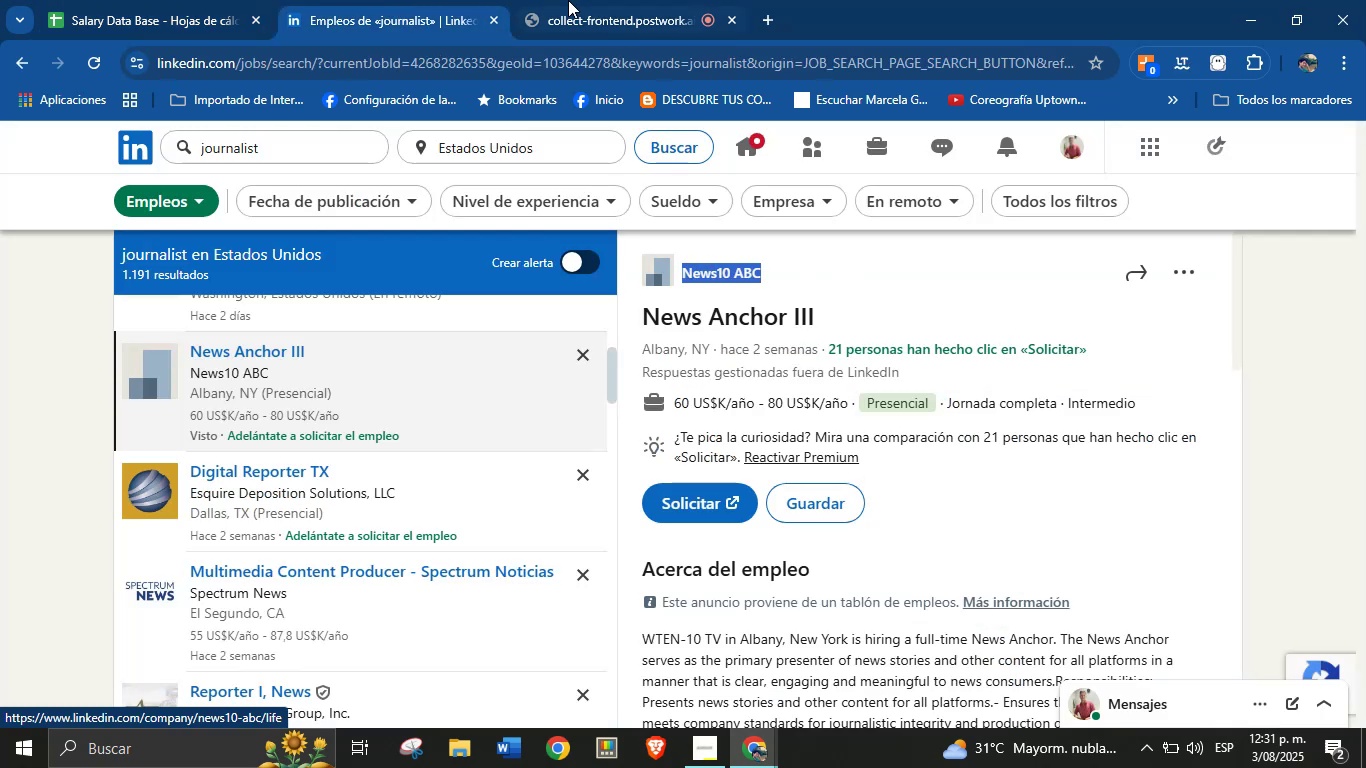 
left_click([292, 0])
 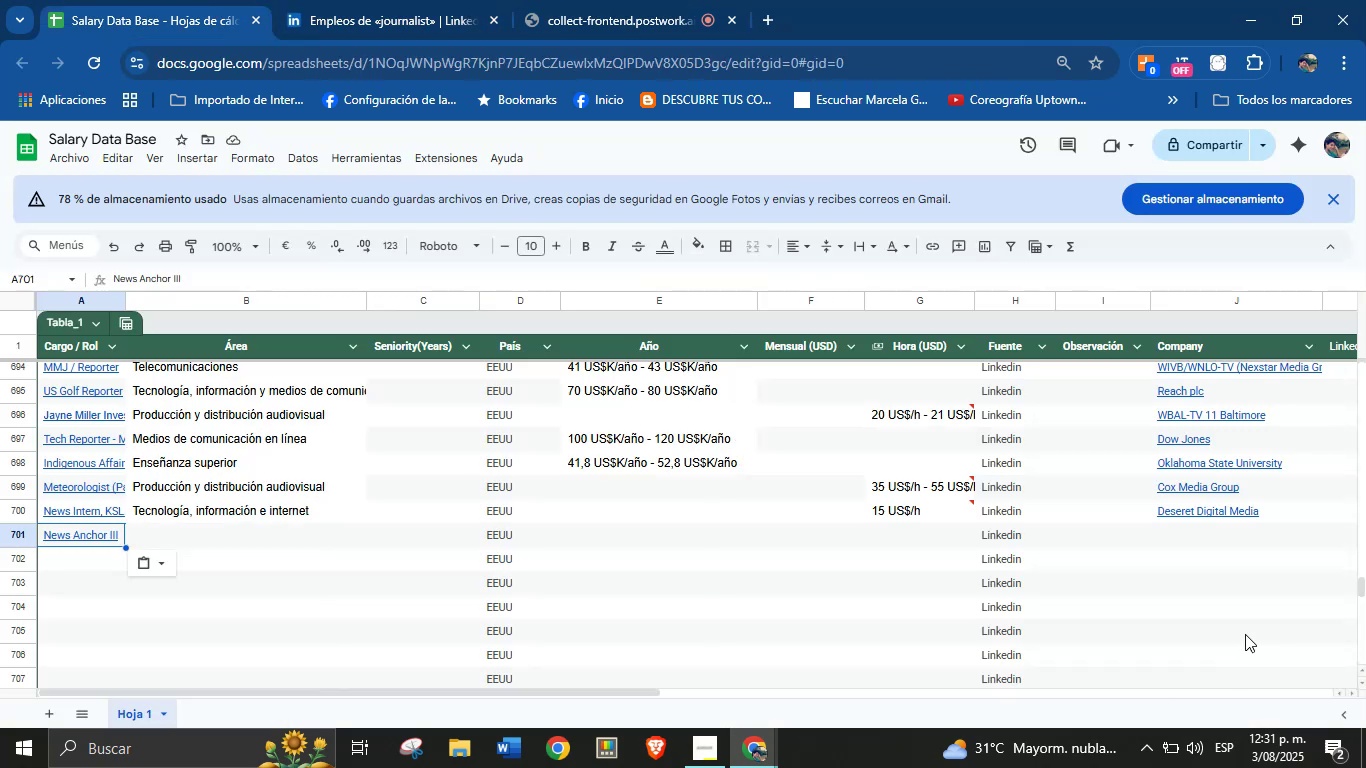 
left_click([1159, 524])
 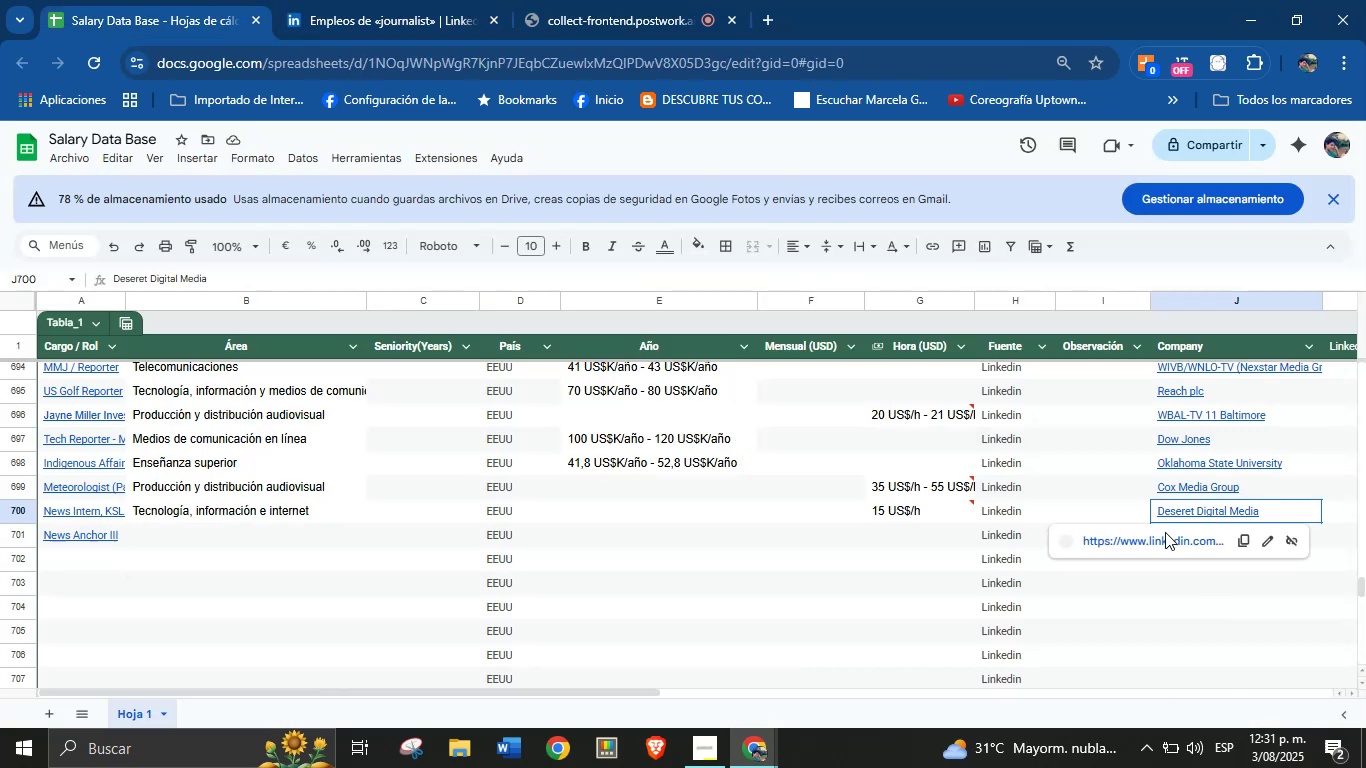 
left_click([1170, 534])
 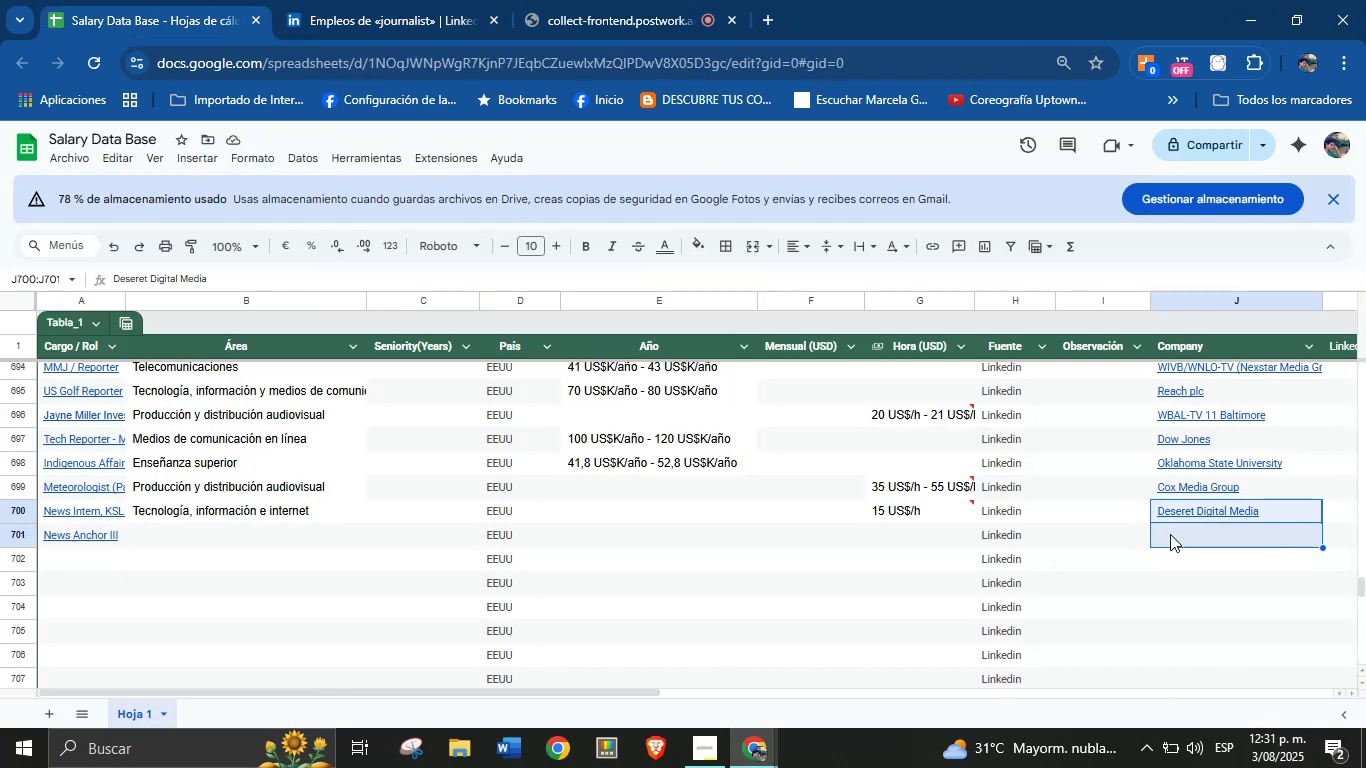 
left_click([1170, 534])
 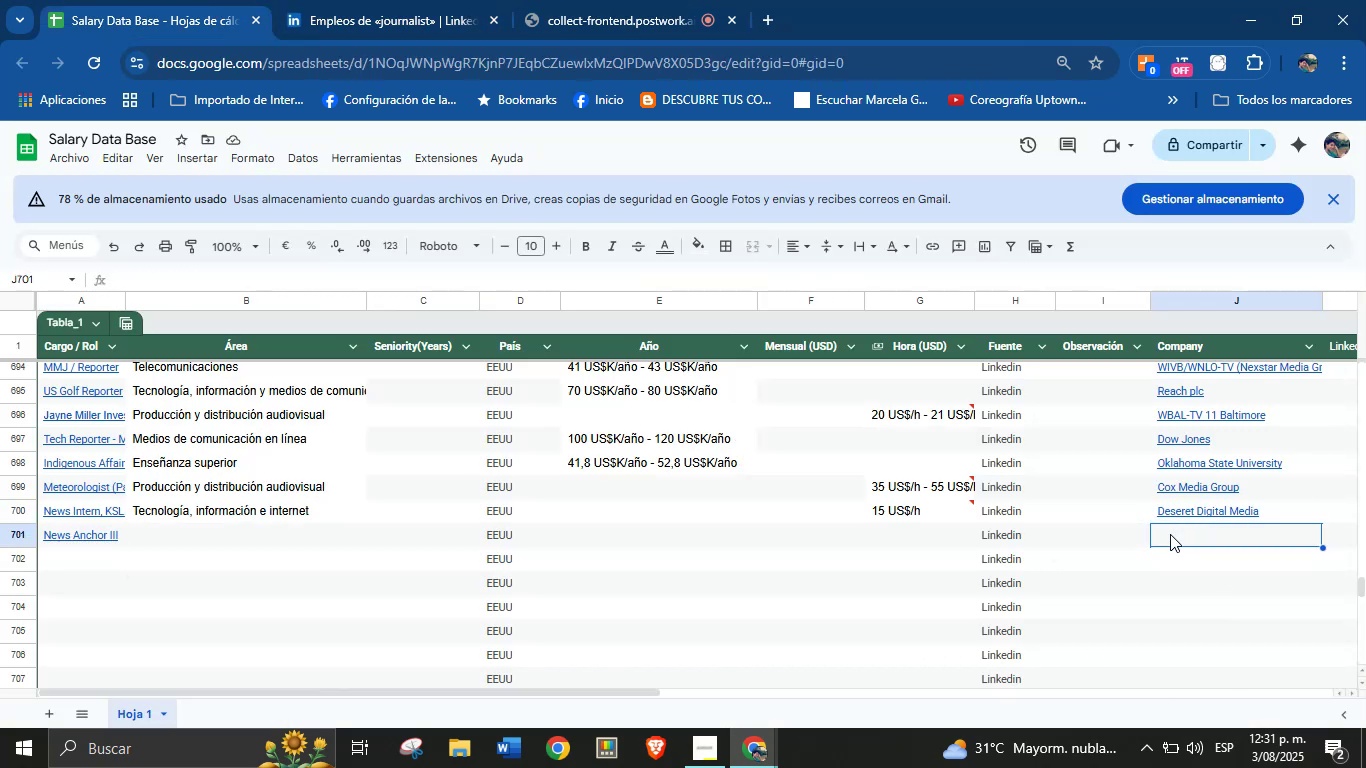 
key(Control+V)
 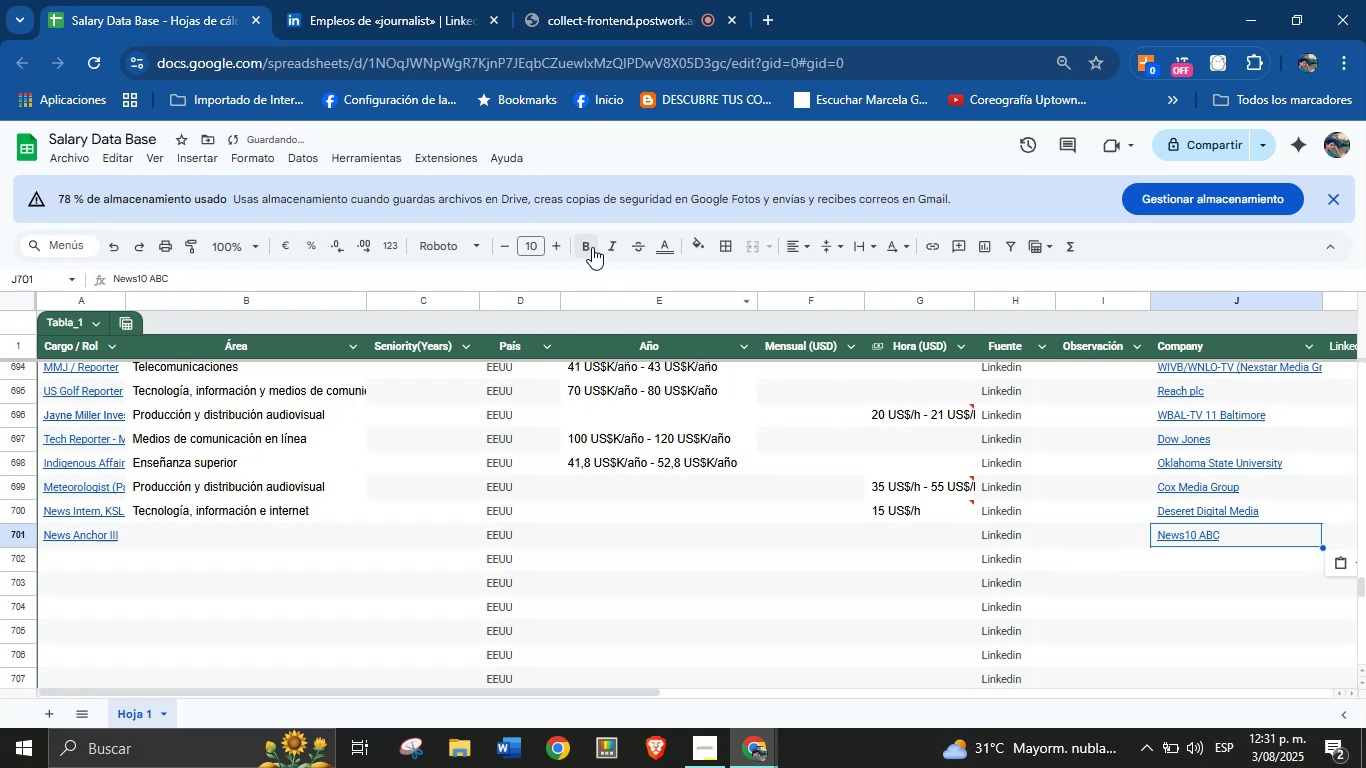 
left_click_drag(start_coordinate=[461, 0], to_coordinate=[450, 0])
 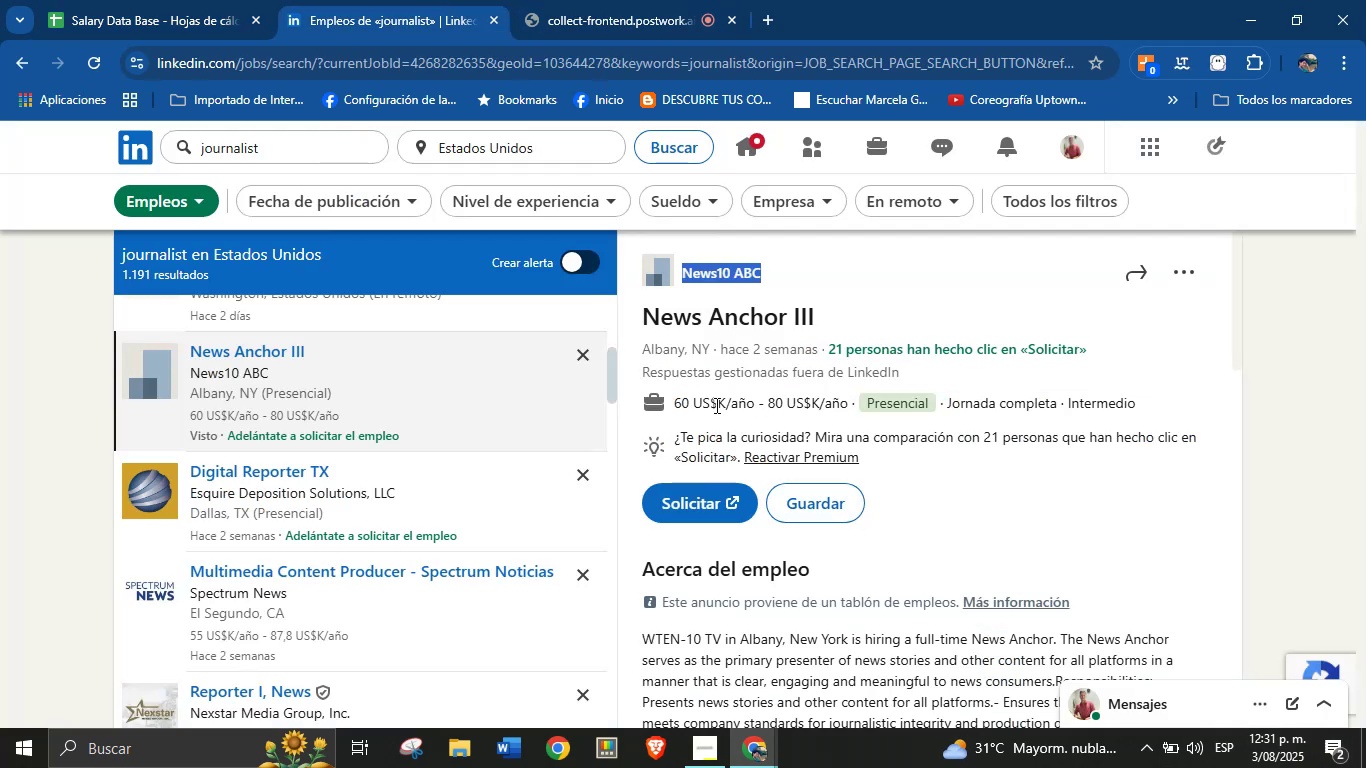 
left_click_drag(start_coordinate=[676, 403], to_coordinate=[854, 409])
 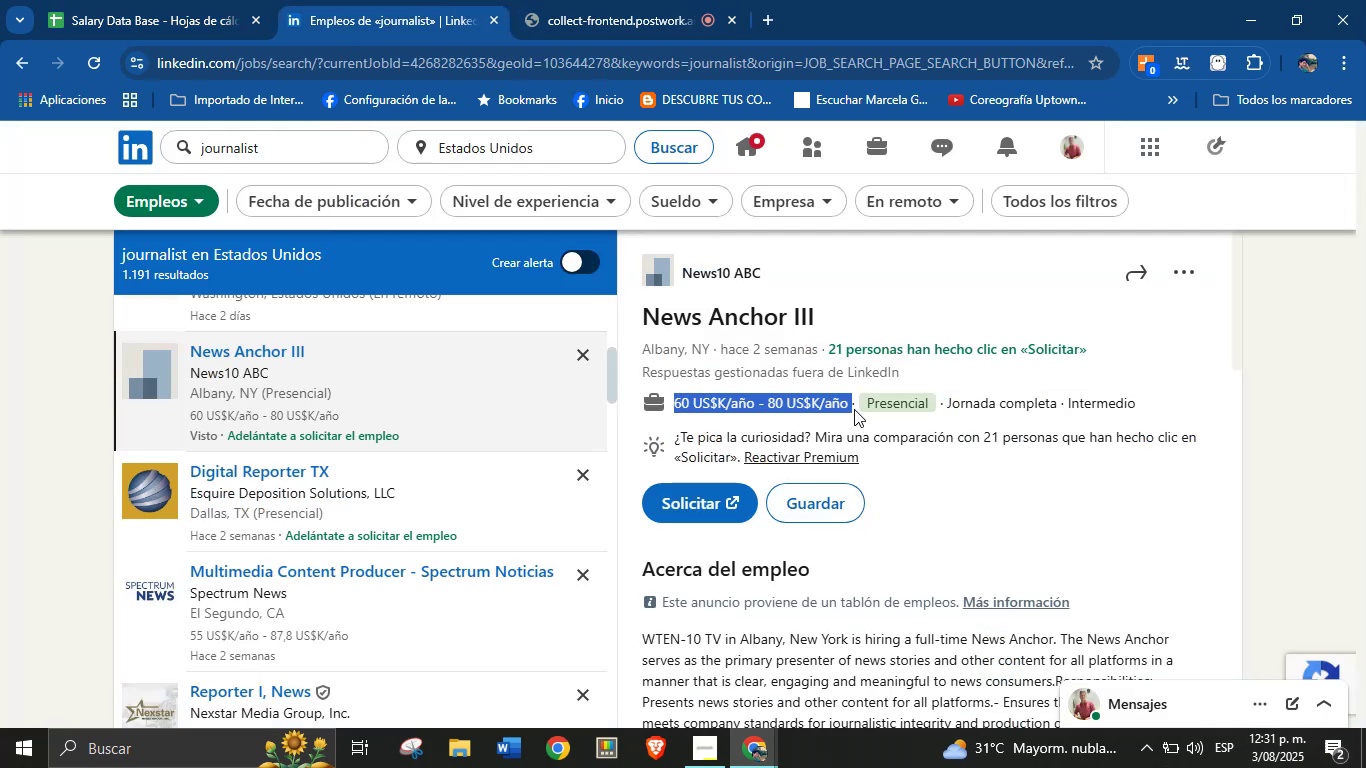 
key(Control+C)
 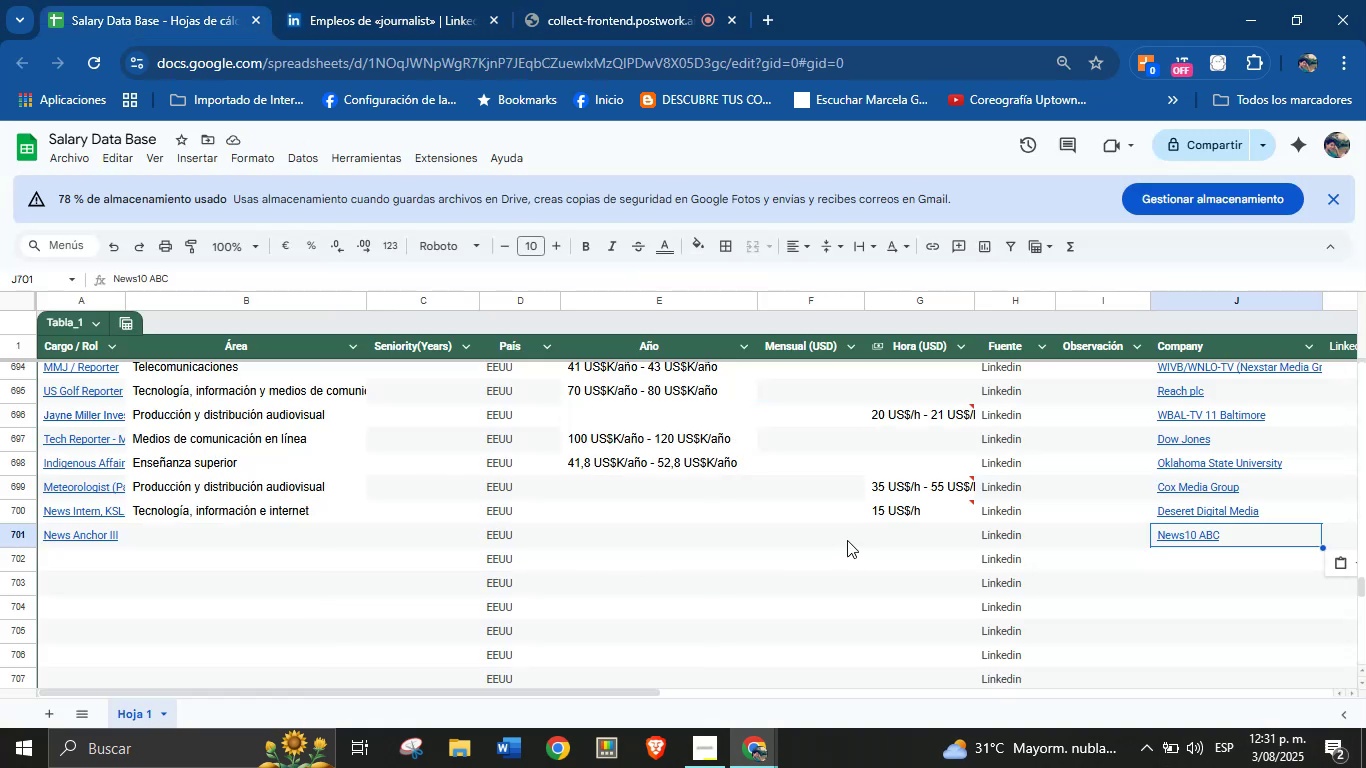 
left_click([351, 0])
 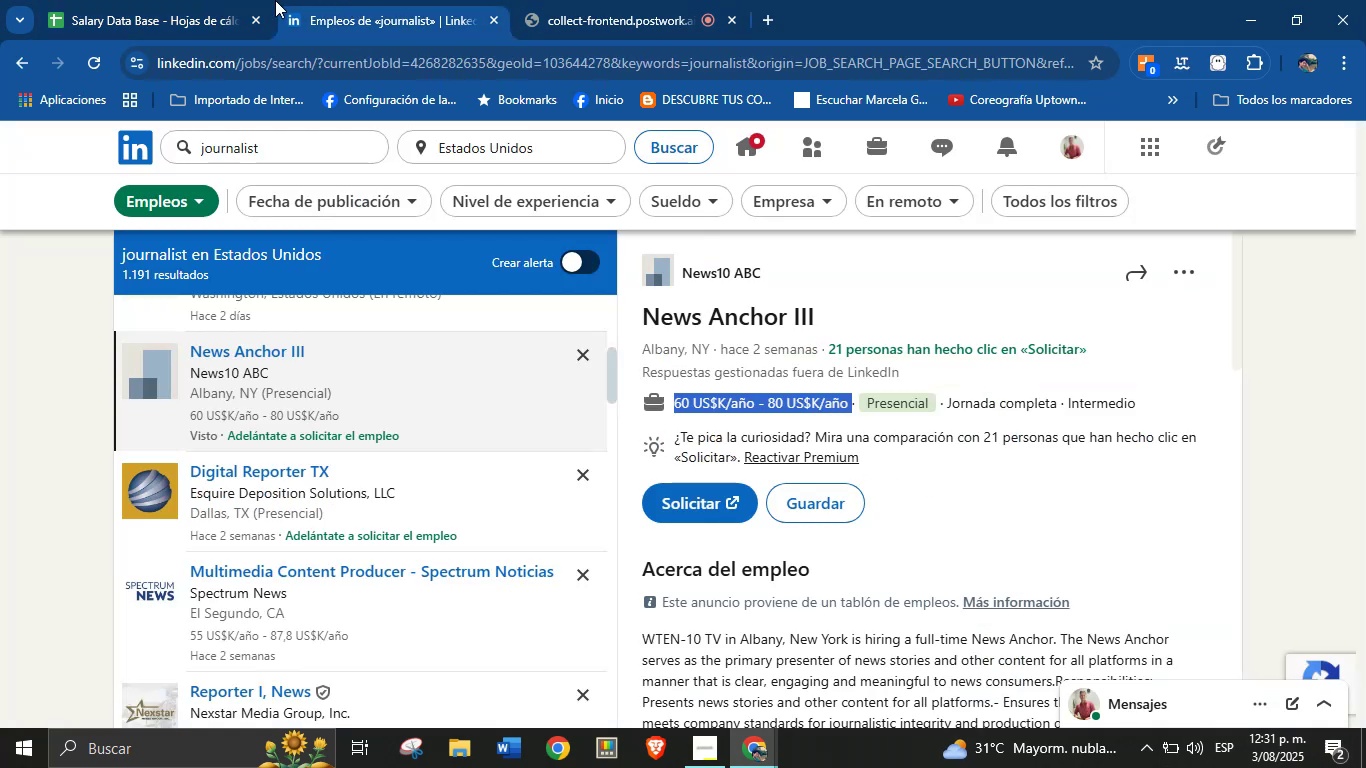 
left_click([224, 0])
 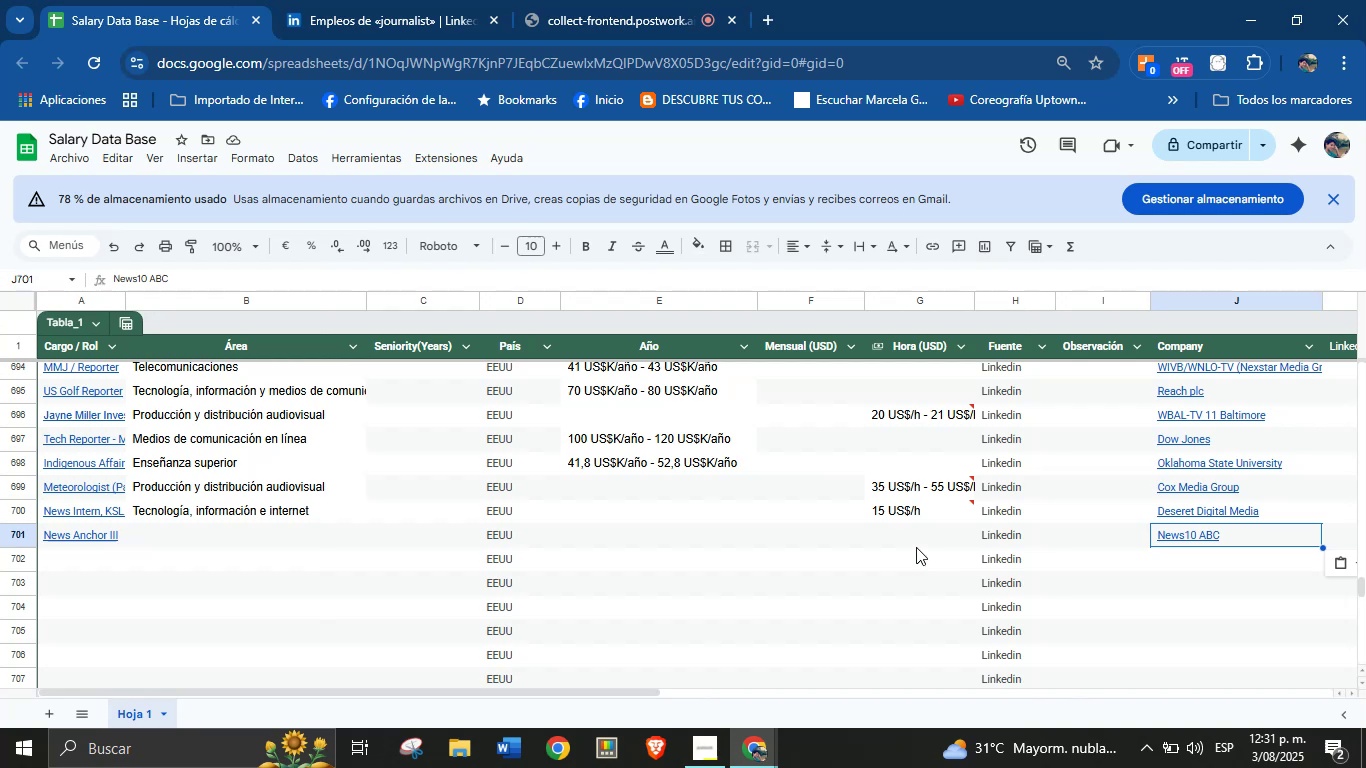 
key(Control+V)
 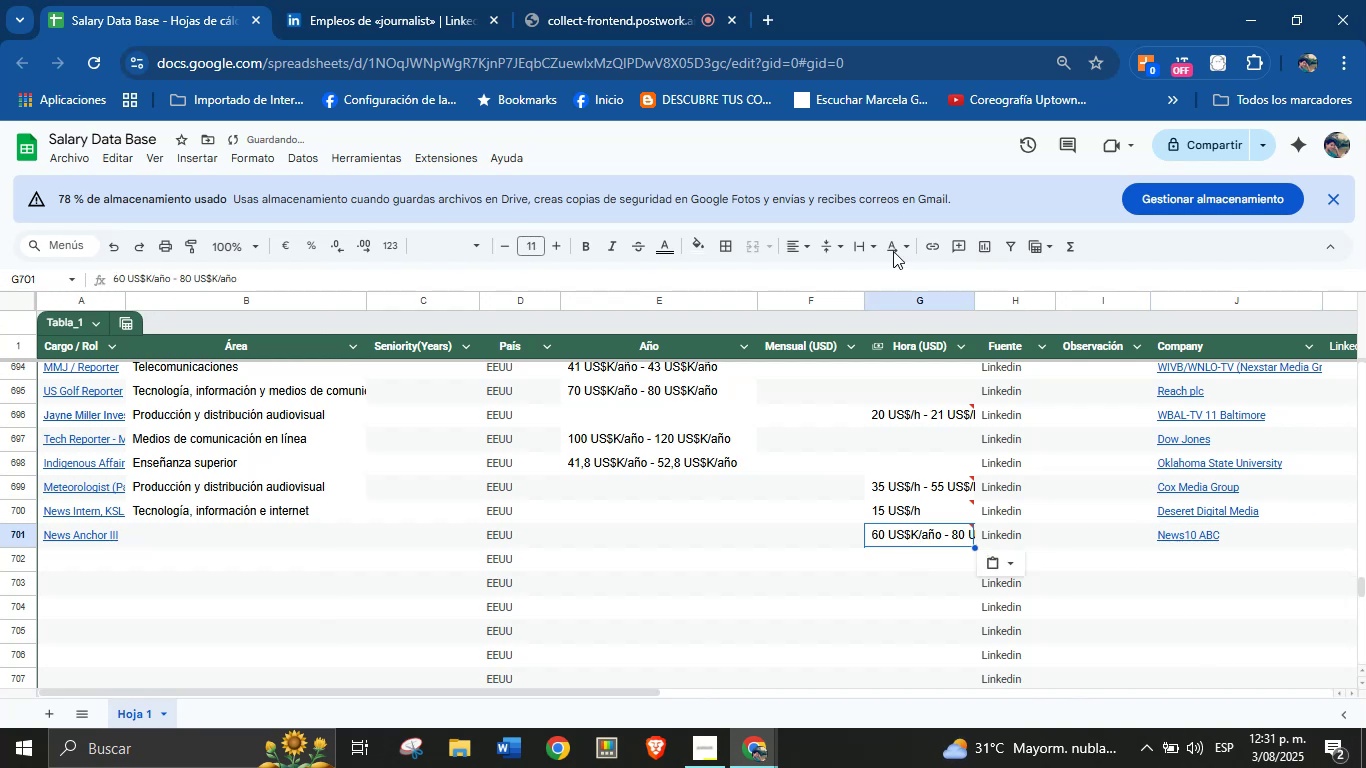 
left_click([481, 0])
 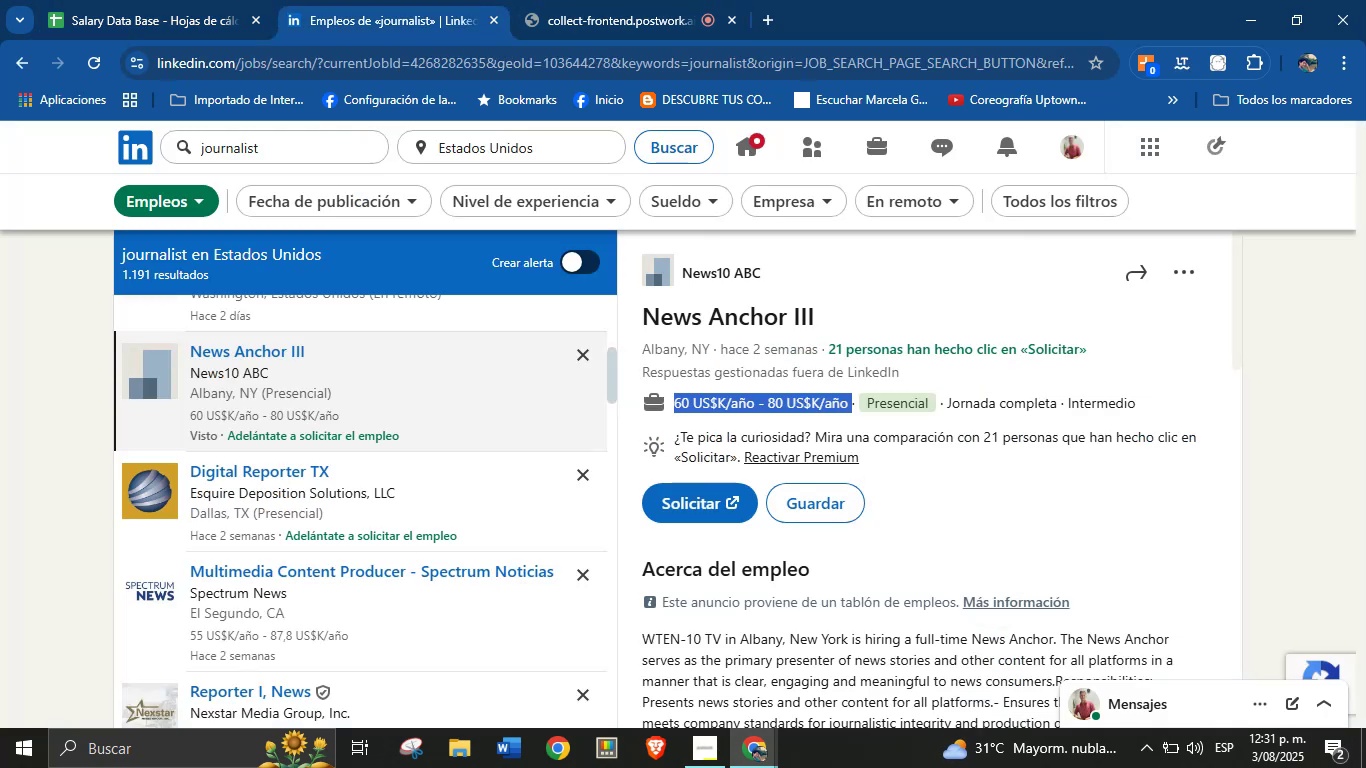 
scroll: coordinate [866, 521], scroll_direction: down, amount: 16.0
 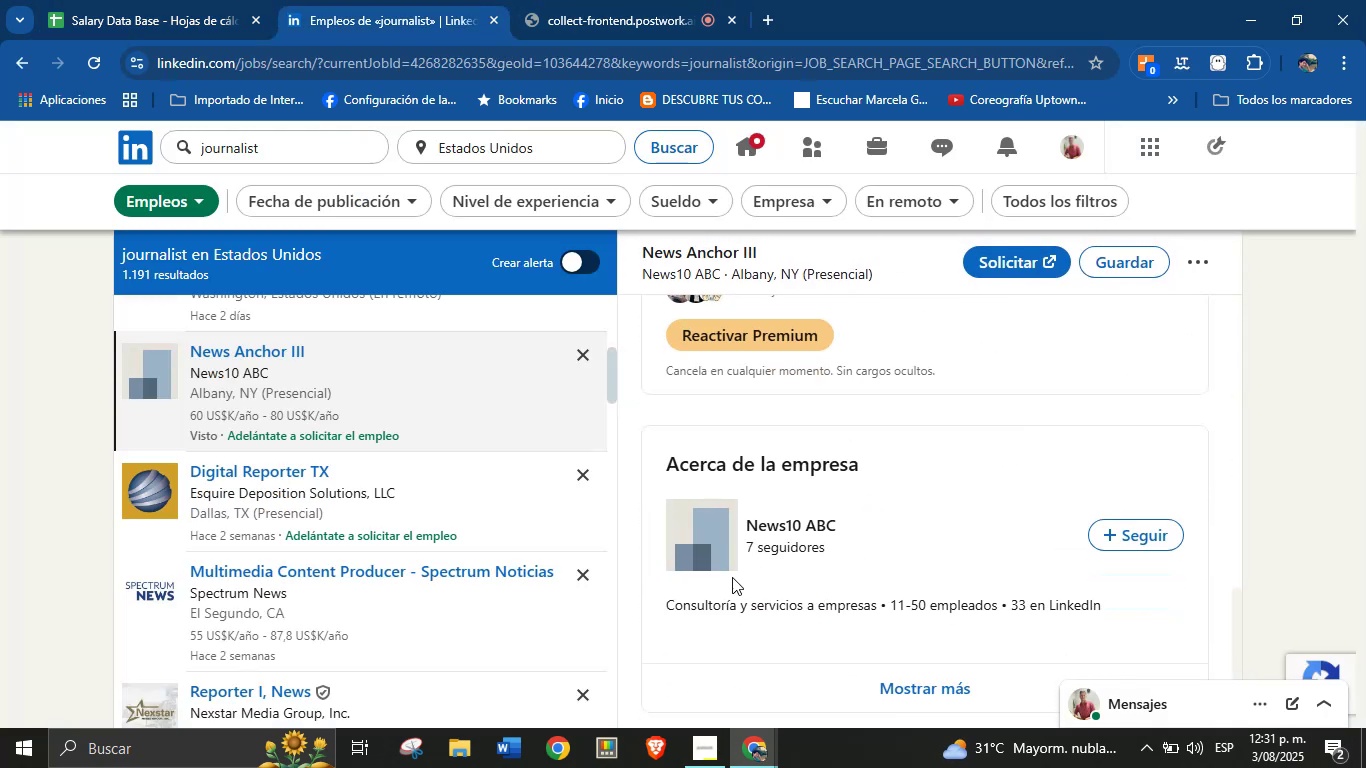 
left_click_drag(start_coordinate=[664, 601], to_coordinate=[881, 593])
 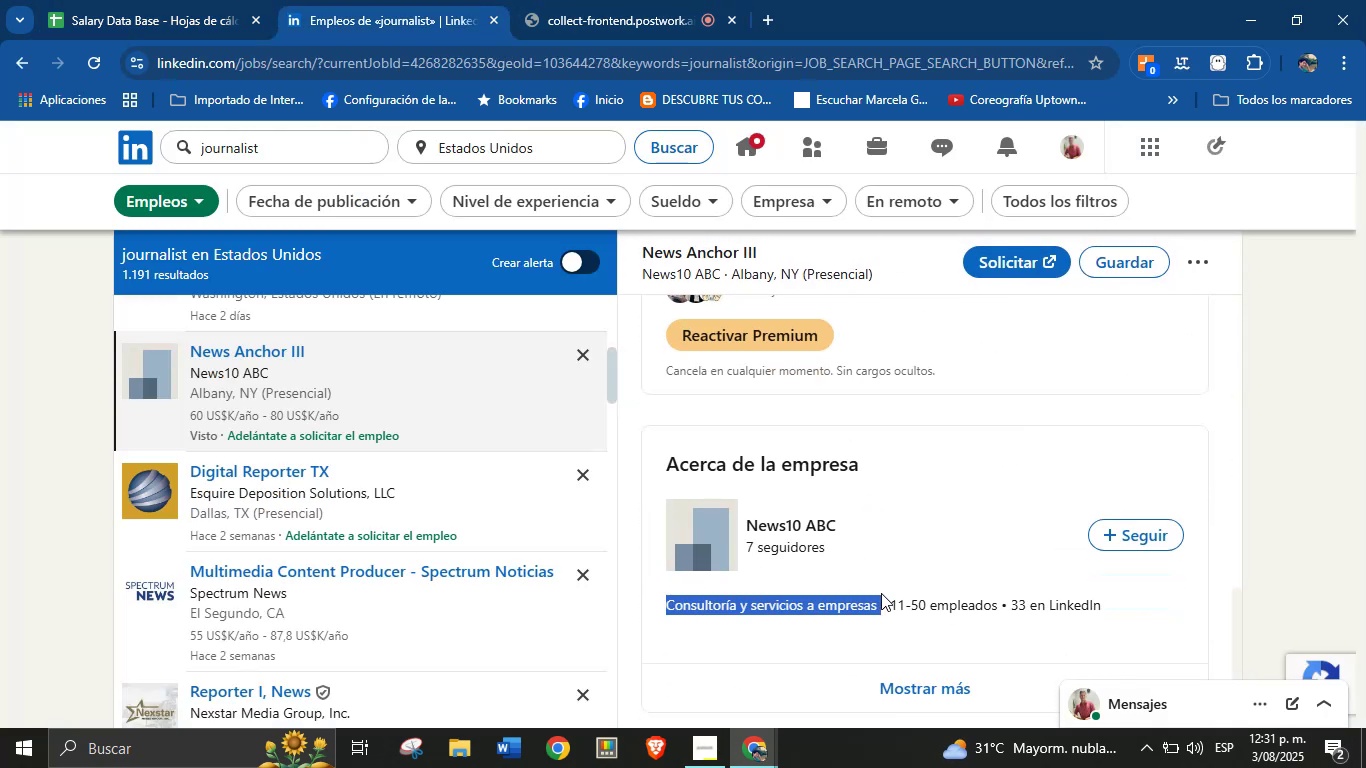 
key(Control+C)
 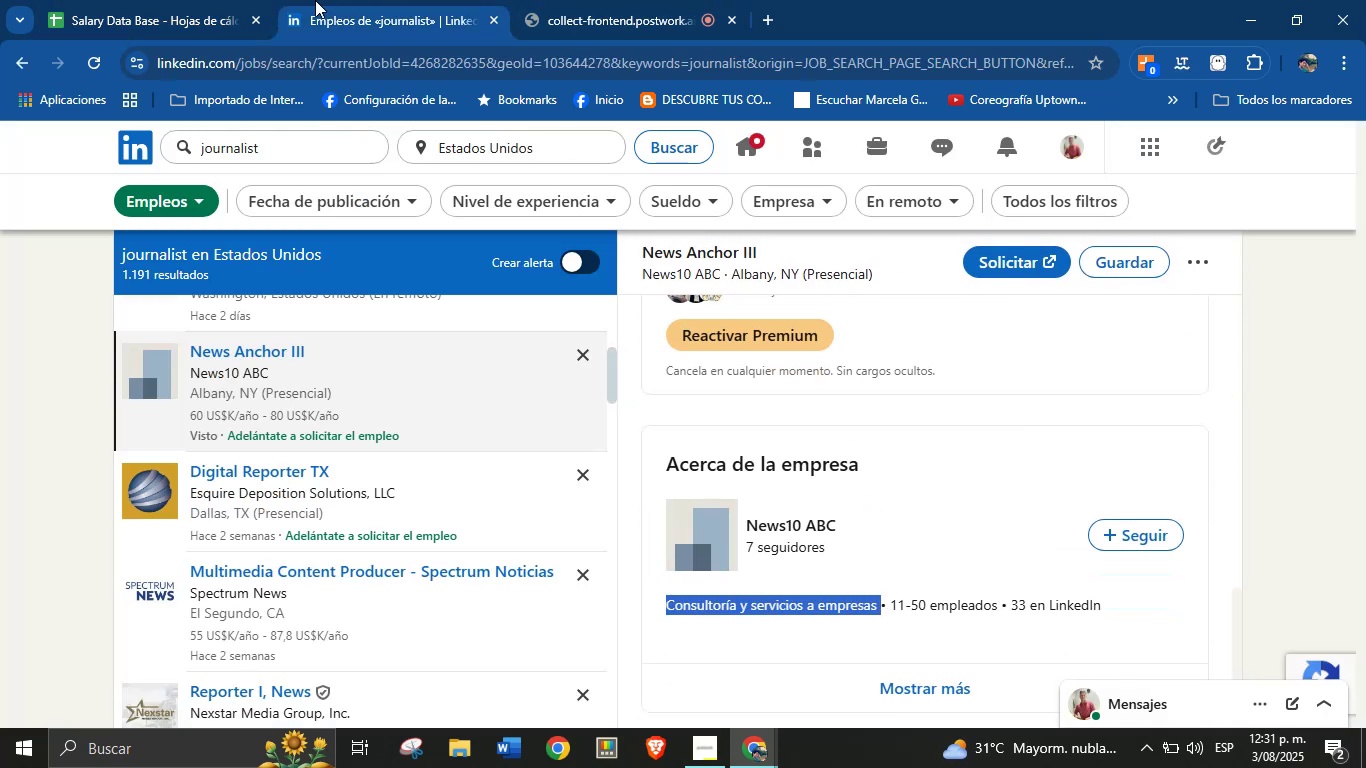 
left_click([248, 0])
 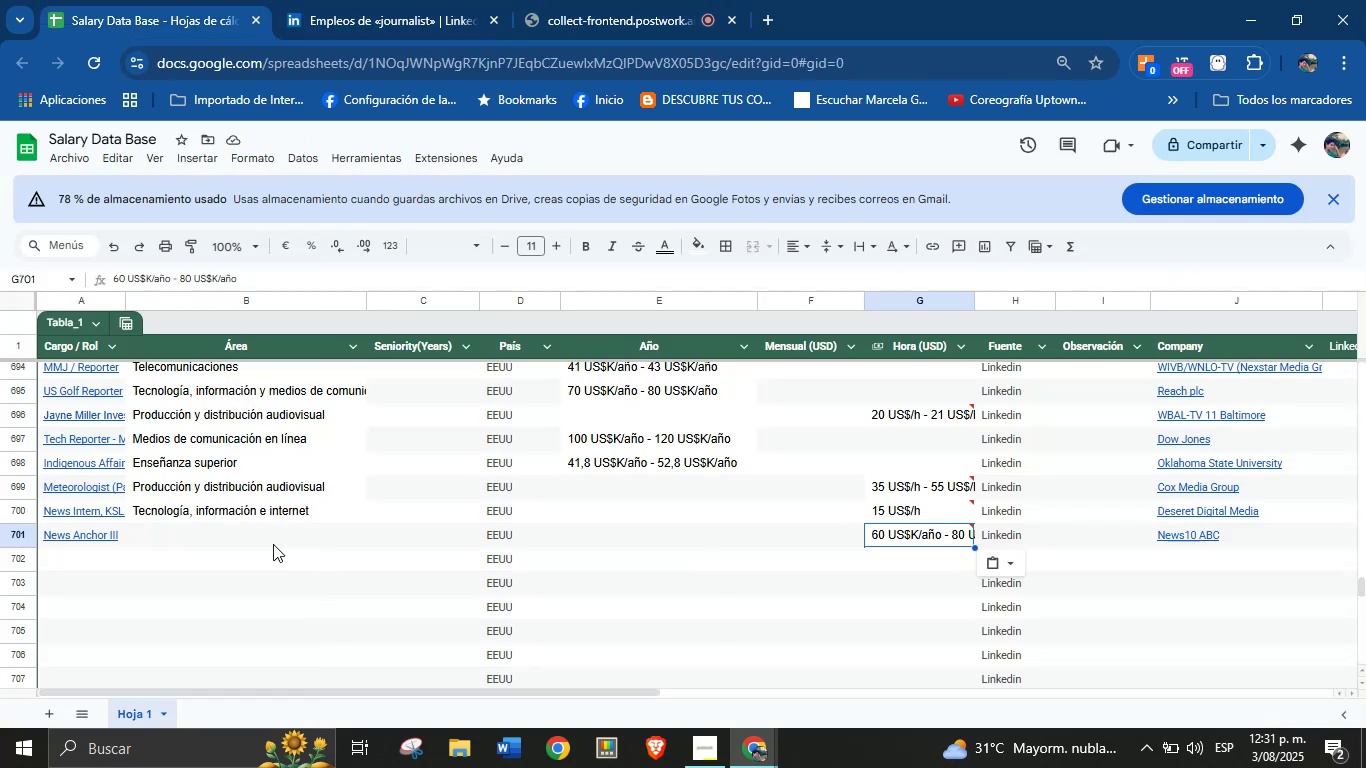 
left_click([202, 538])
 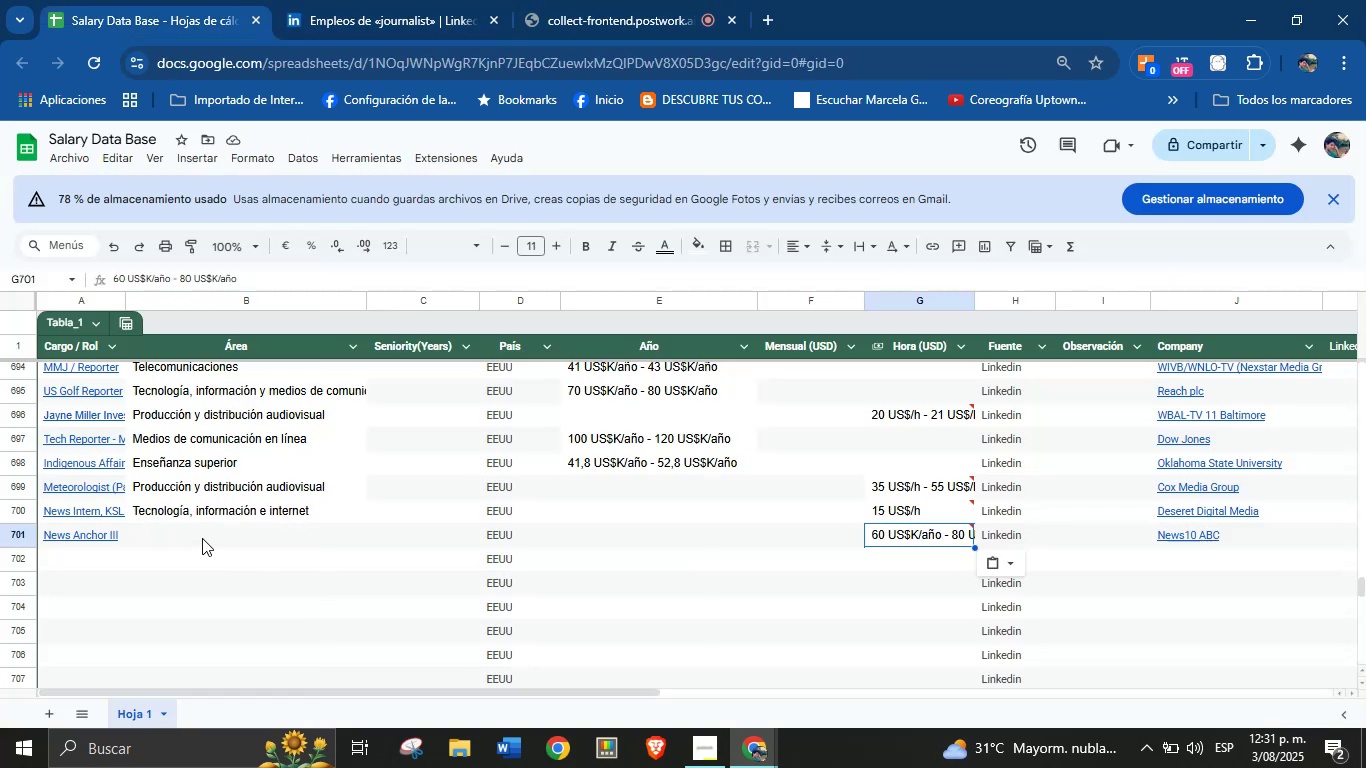 
key(Control+V)
 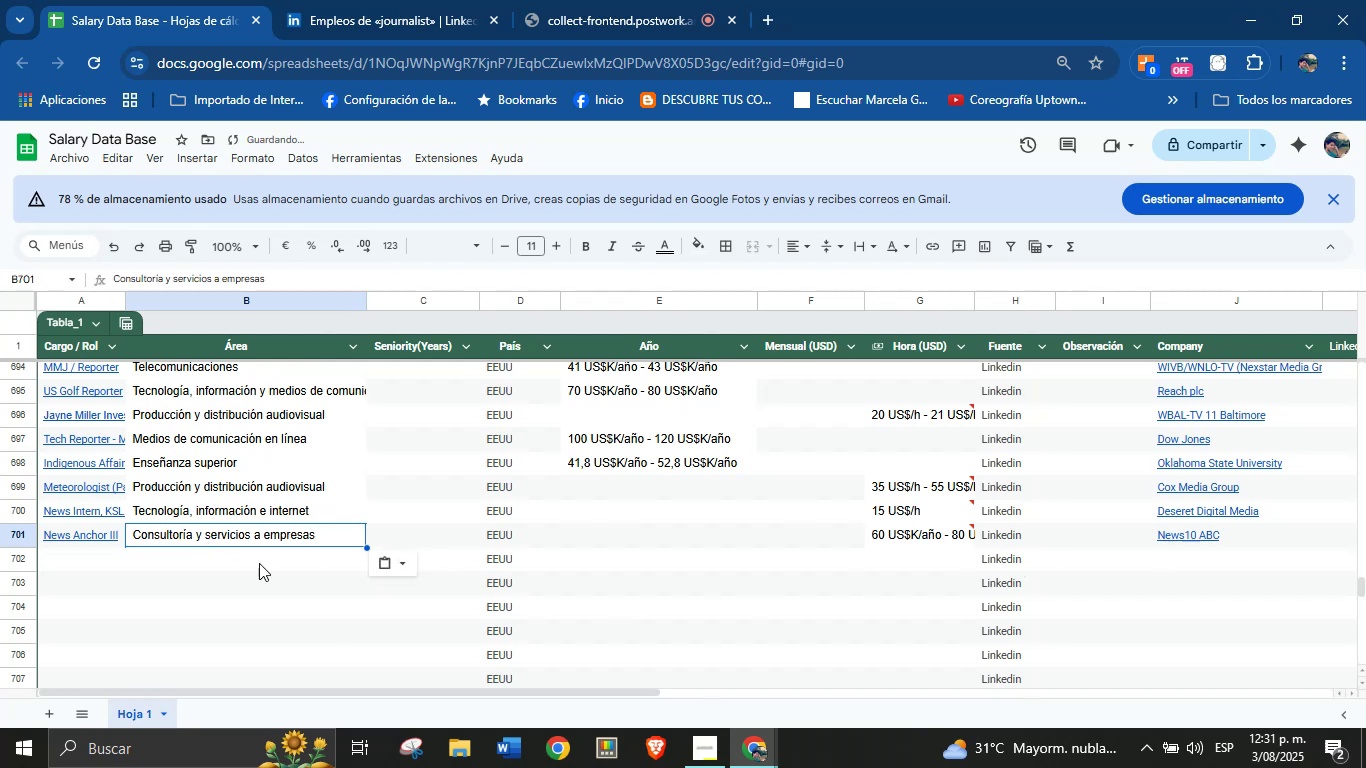 
left_click([442, 0])
 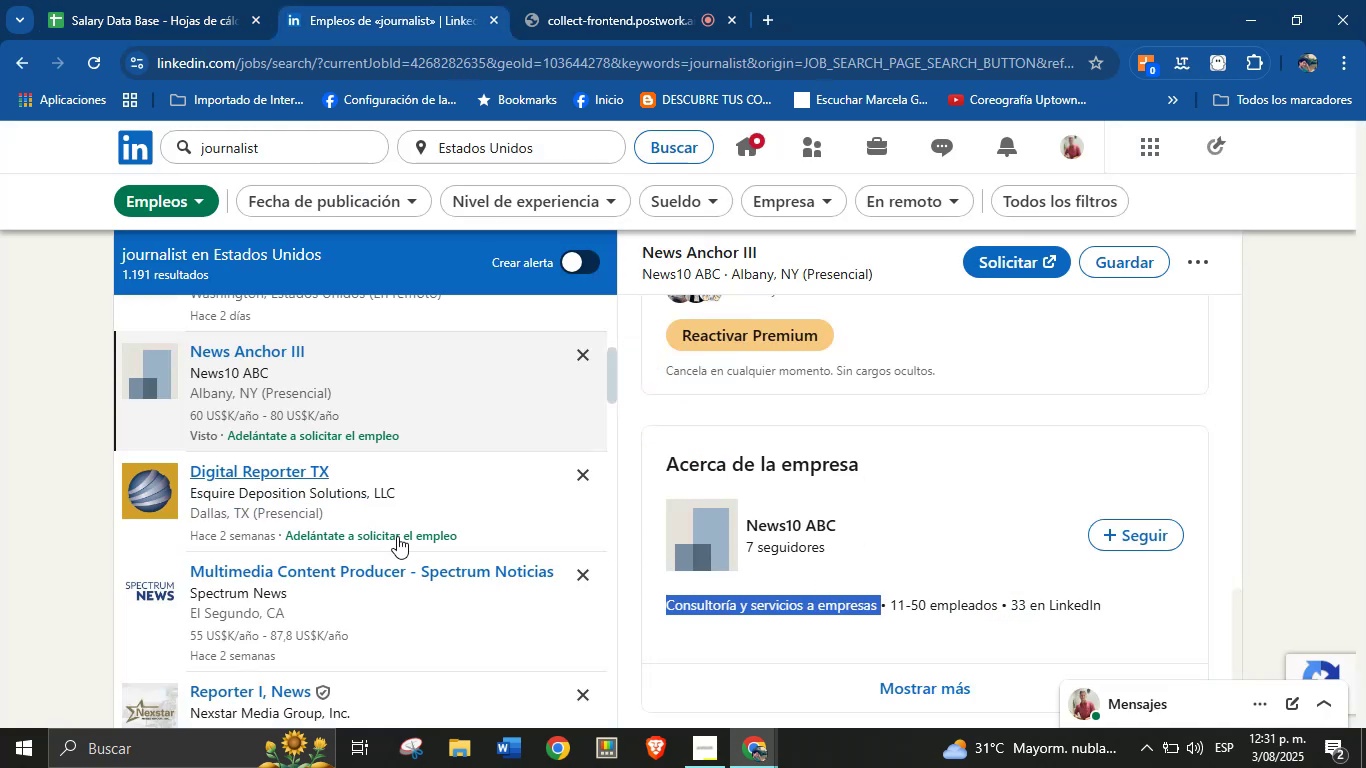 
scroll: coordinate [324, 470], scroll_direction: down, amount: 4.0
 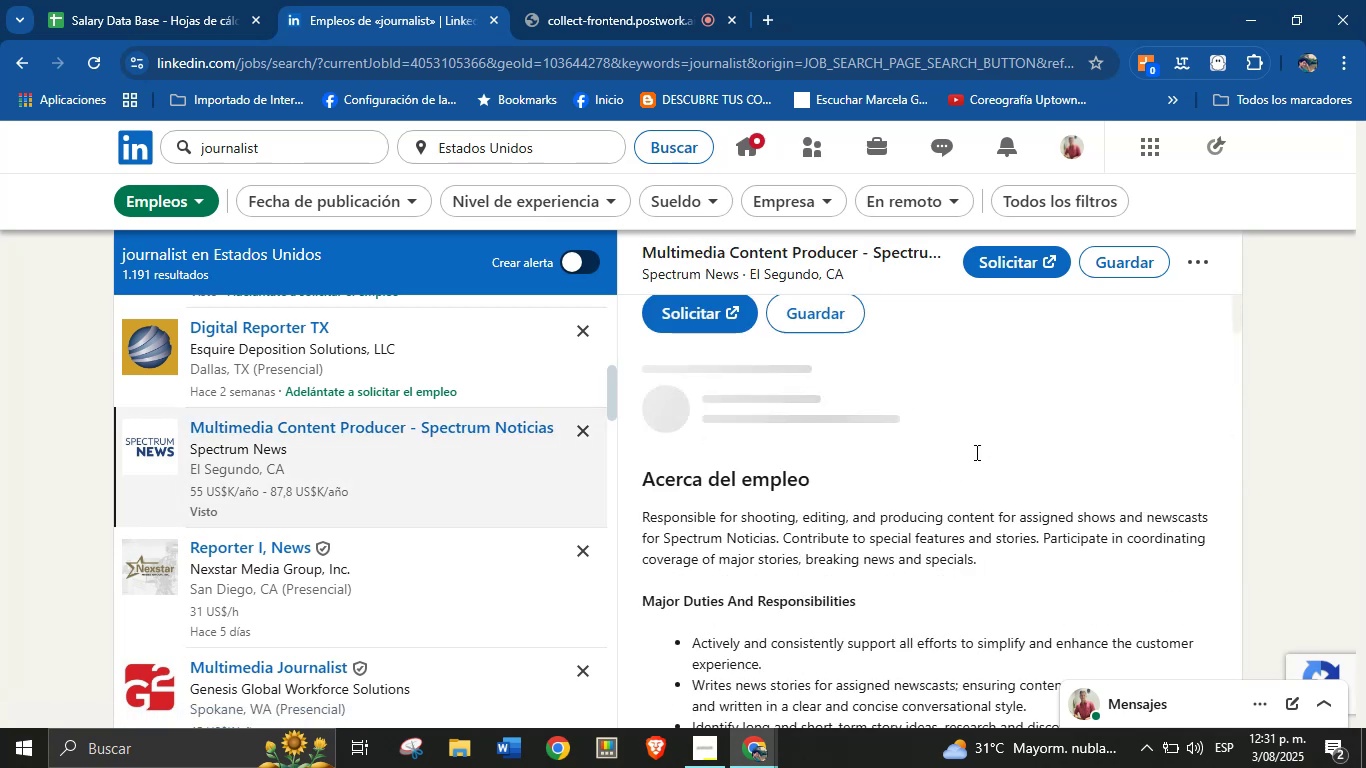 
scroll: coordinate [884, 363], scroll_direction: up, amount: 5.0
 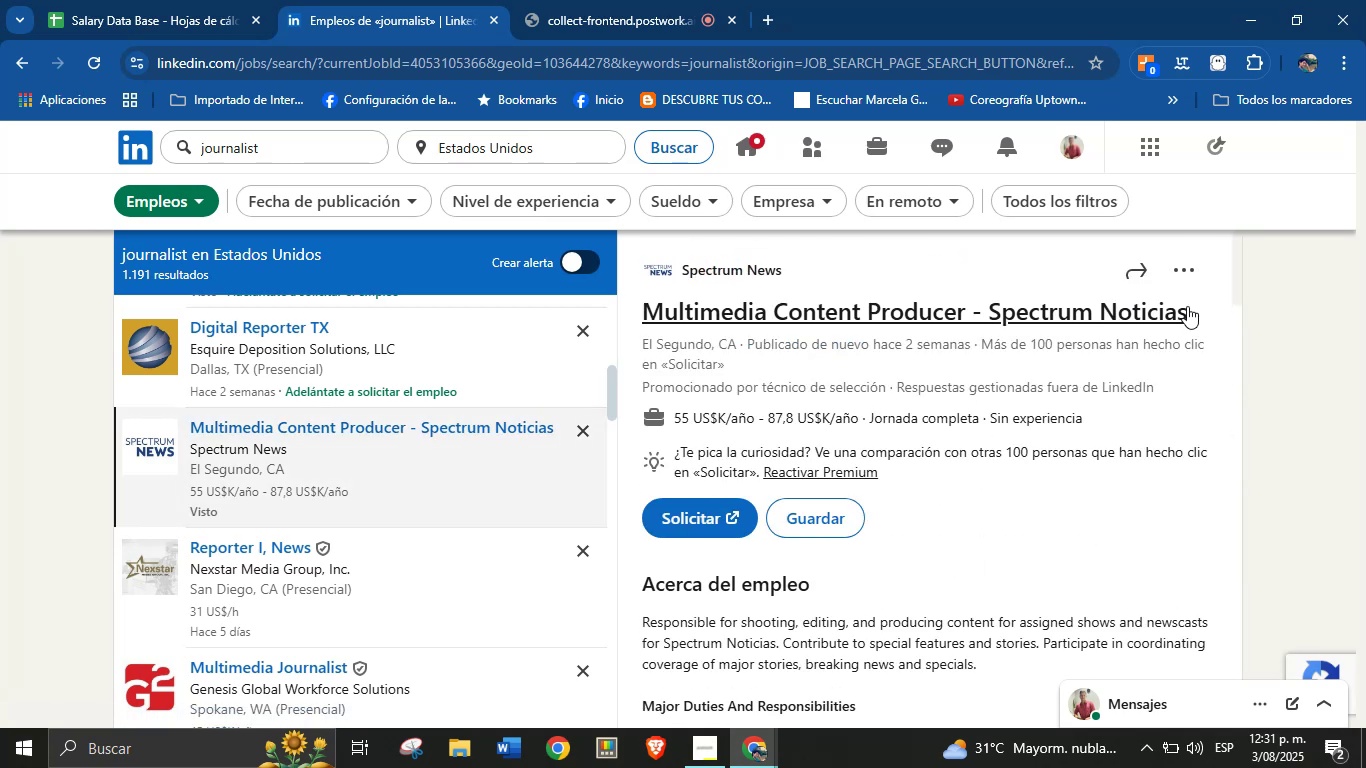 
left_click_drag(start_coordinate=[1199, 306], to_coordinate=[648, 305])
 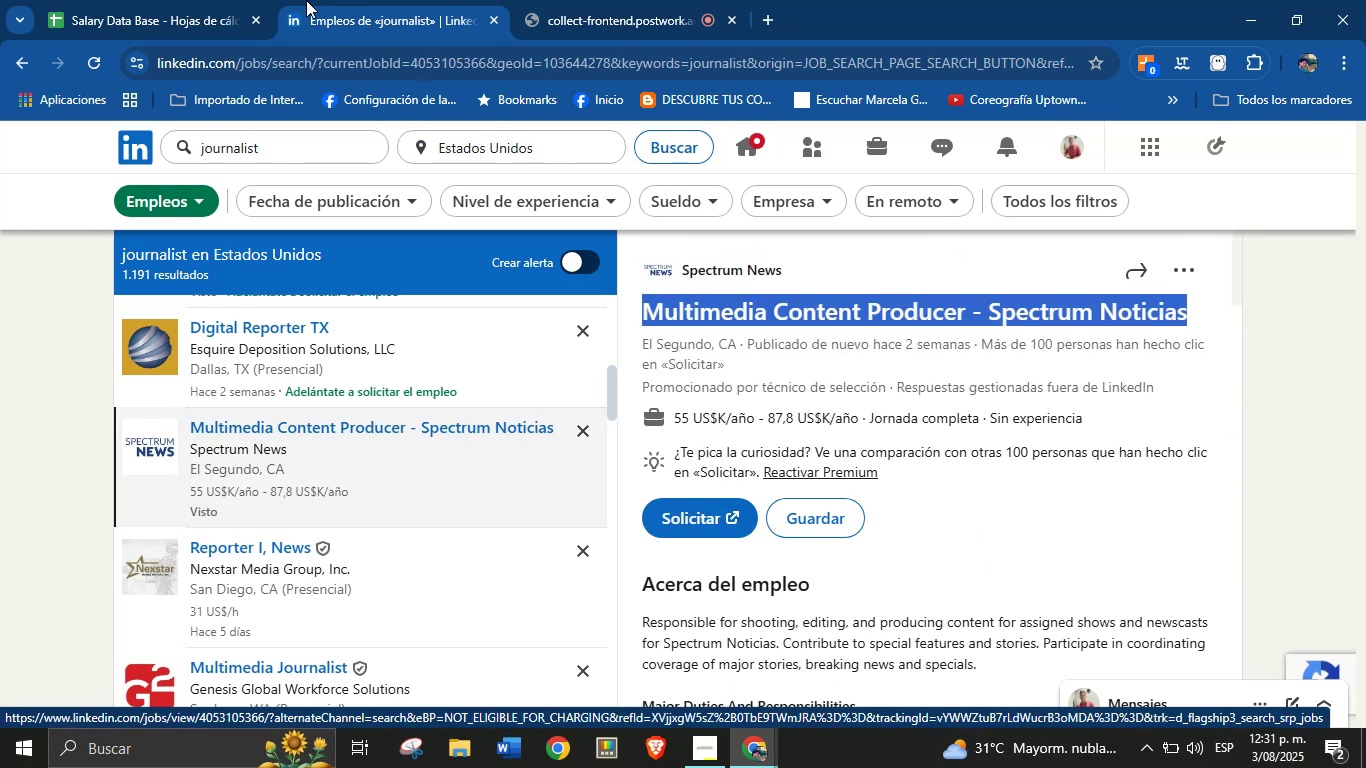 
hold_key(key=ControlLeft, duration=0.82)
 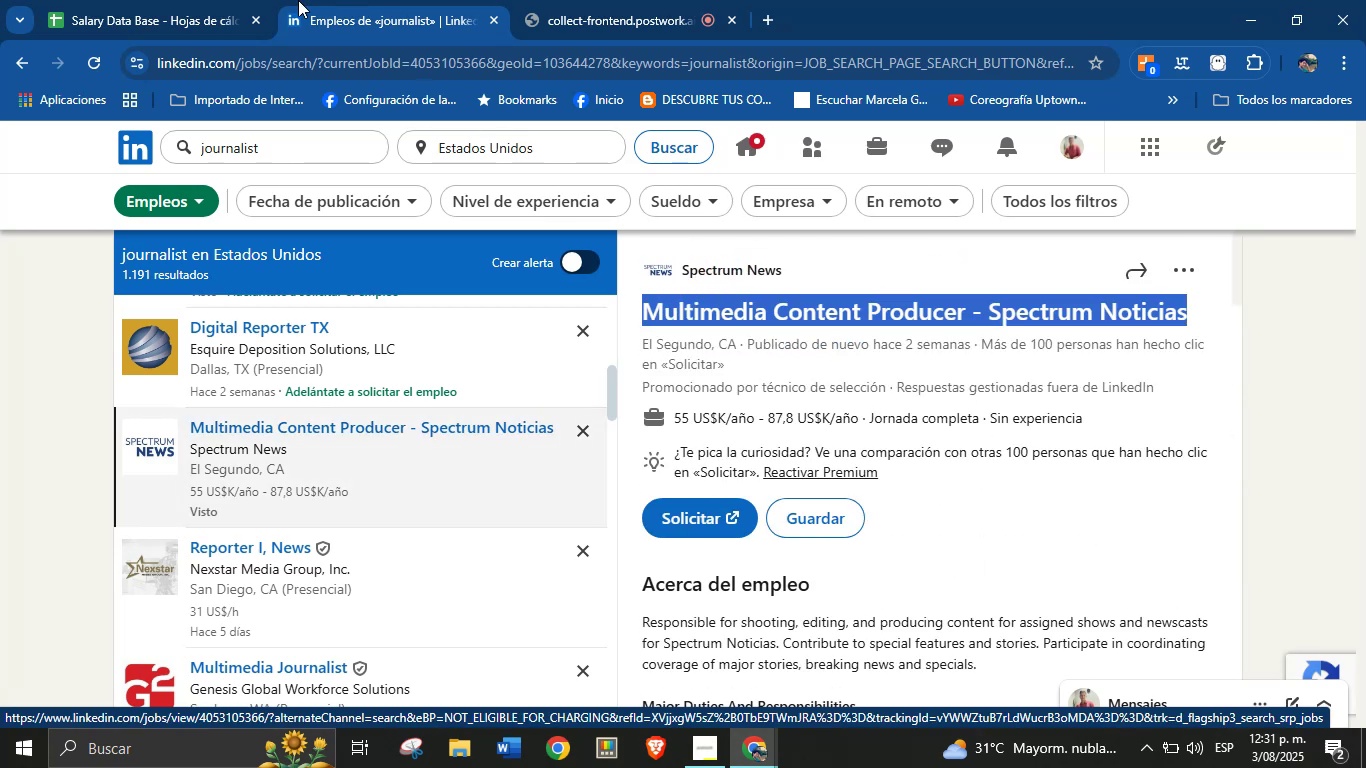 
hold_key(key=C, duration=0.38)
 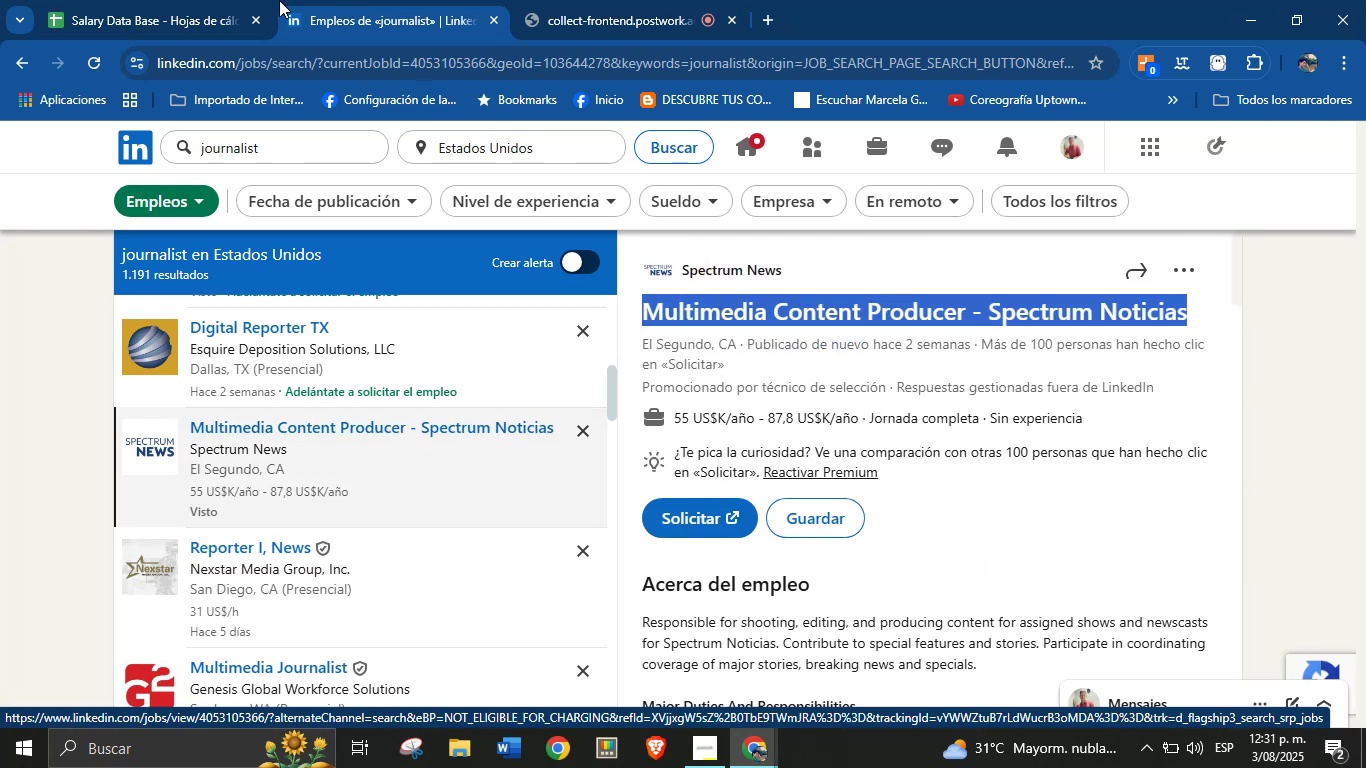 
left_click([210, 0])
 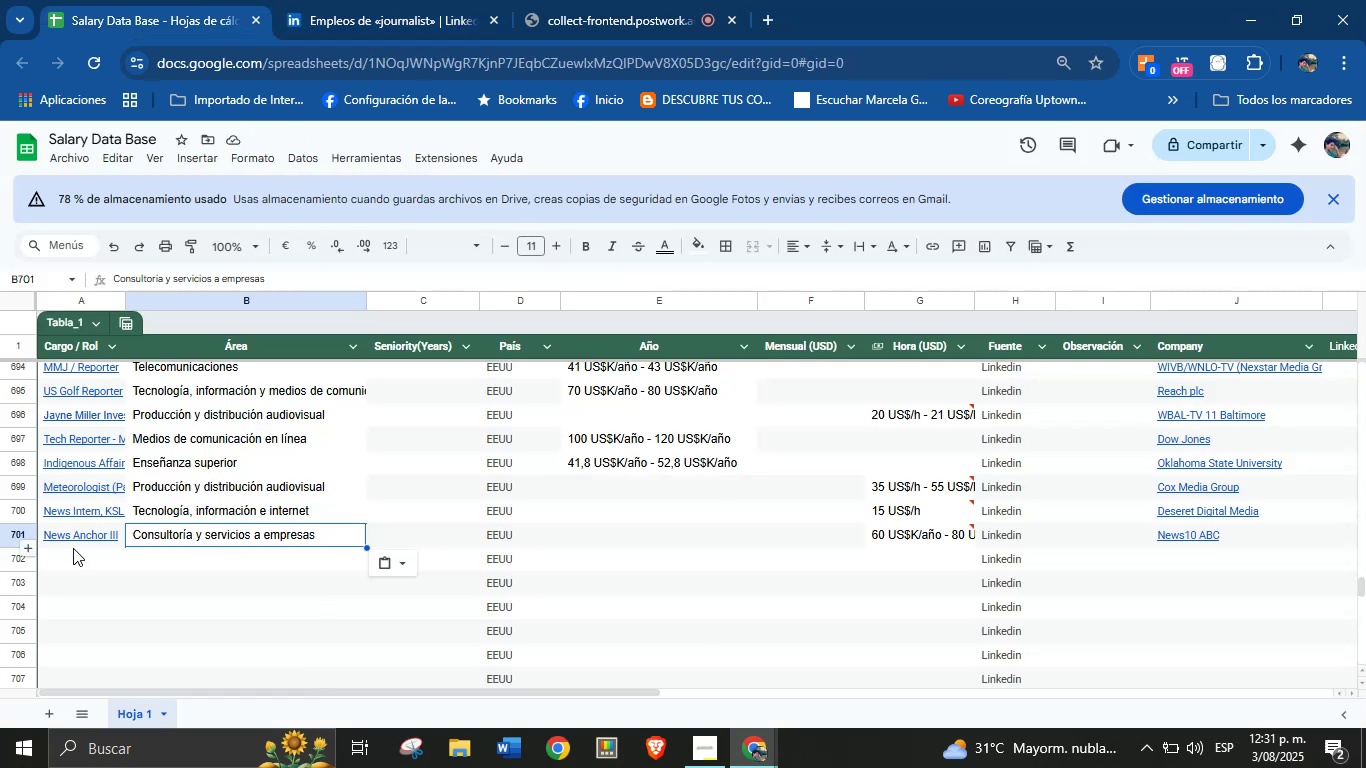 
left_click([72, 549])
 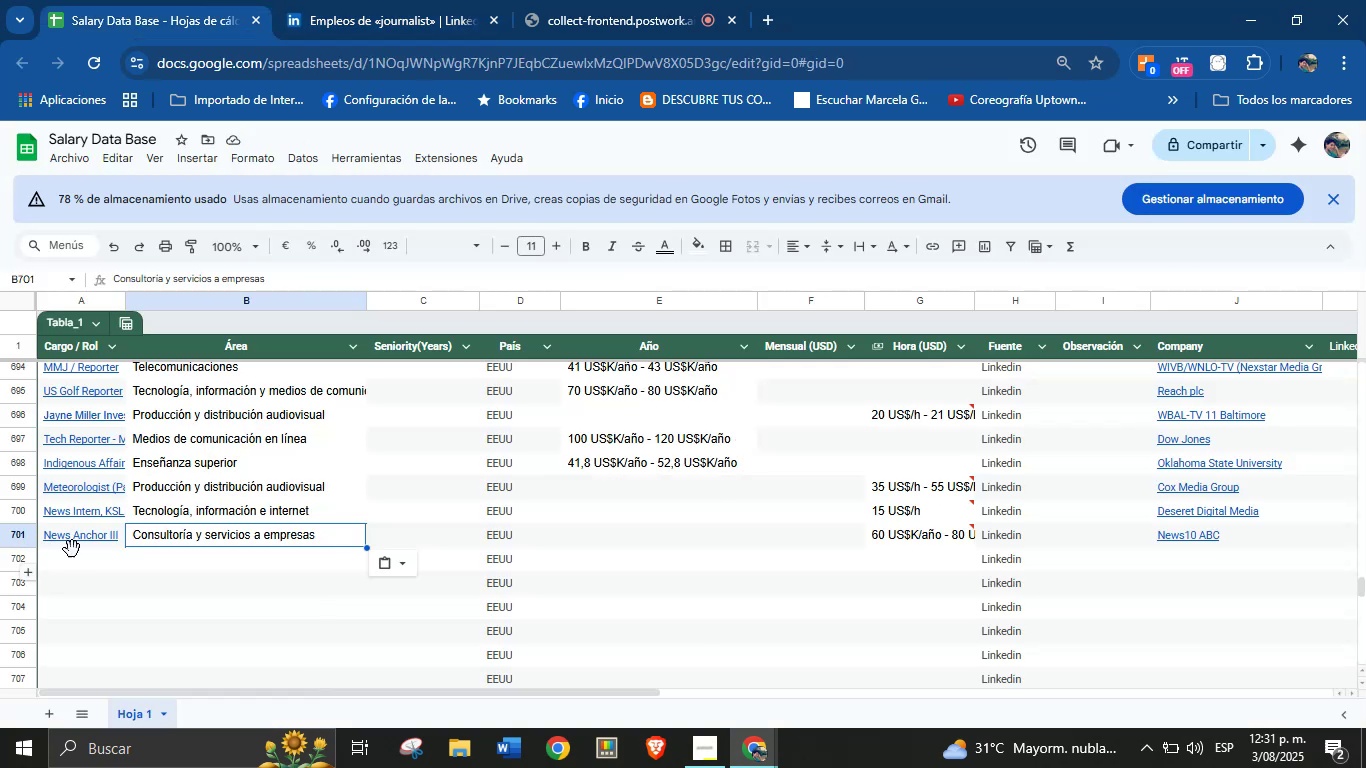 
key(Control+V)
 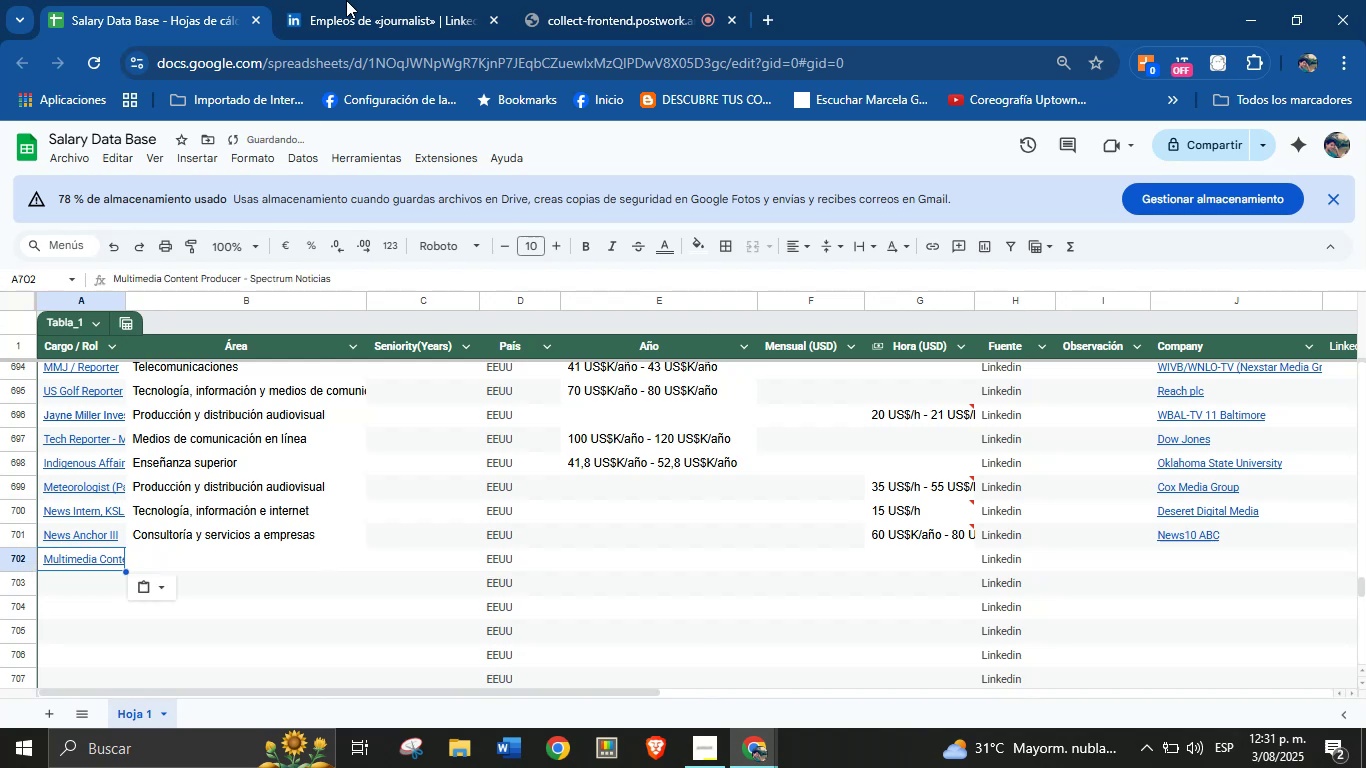 
left_click([341, 0])
 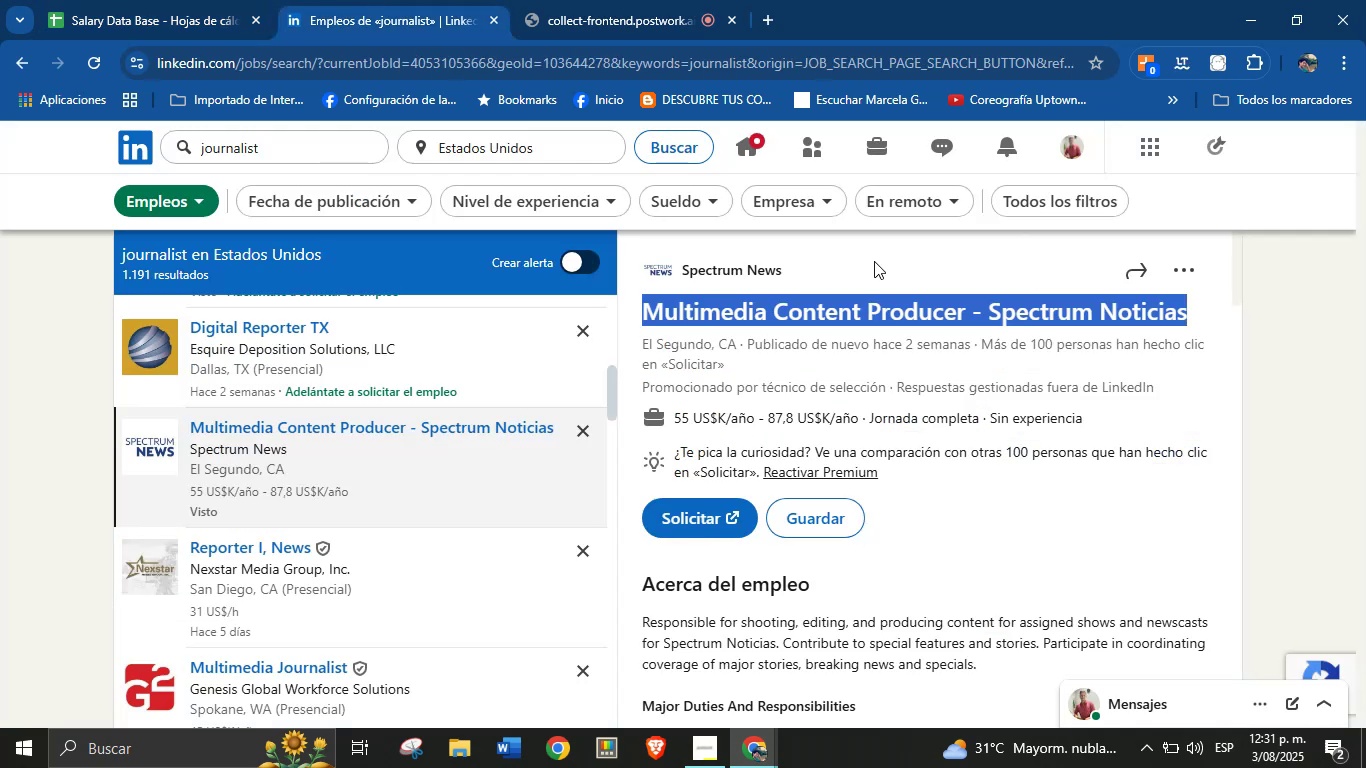 
left_click([865, 267])
 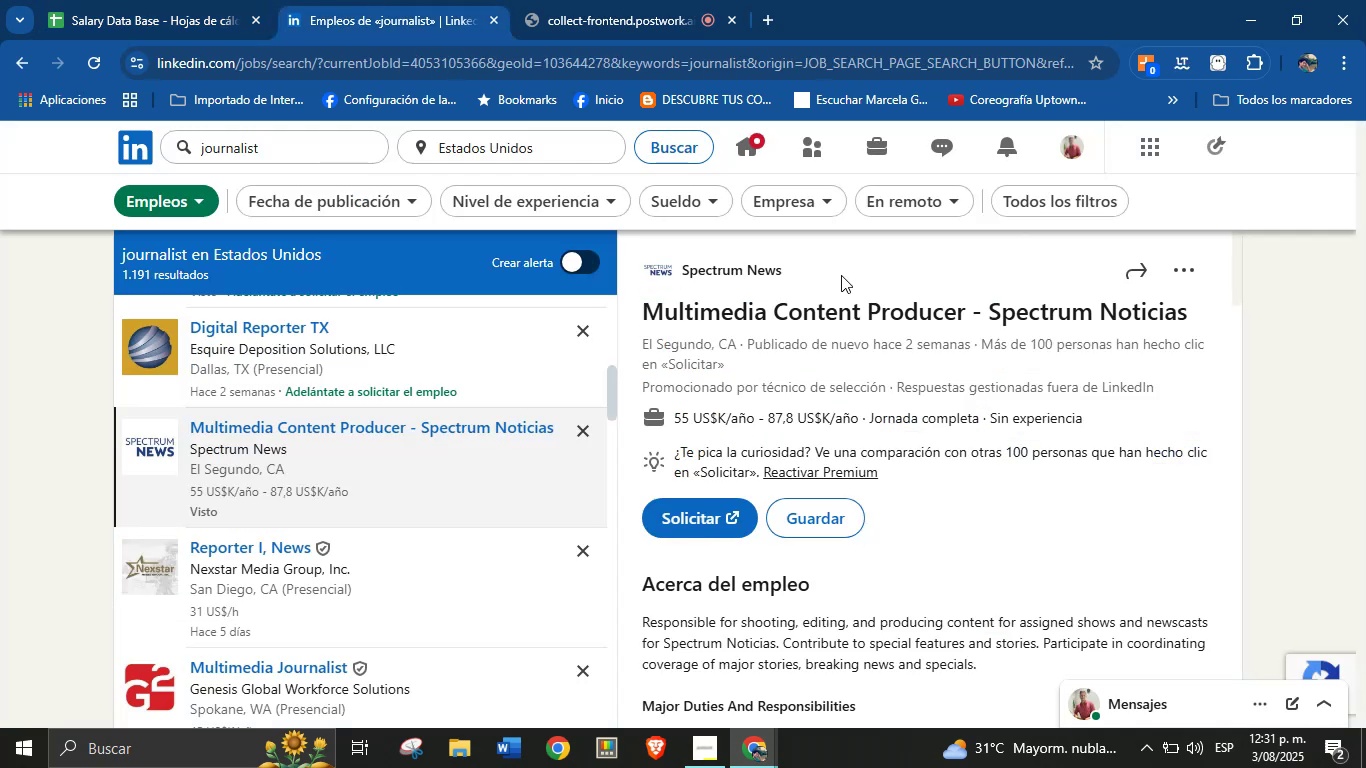 
left_click_drag(start_coordinate=[801, 282], to_coordinate=[685, 276])
 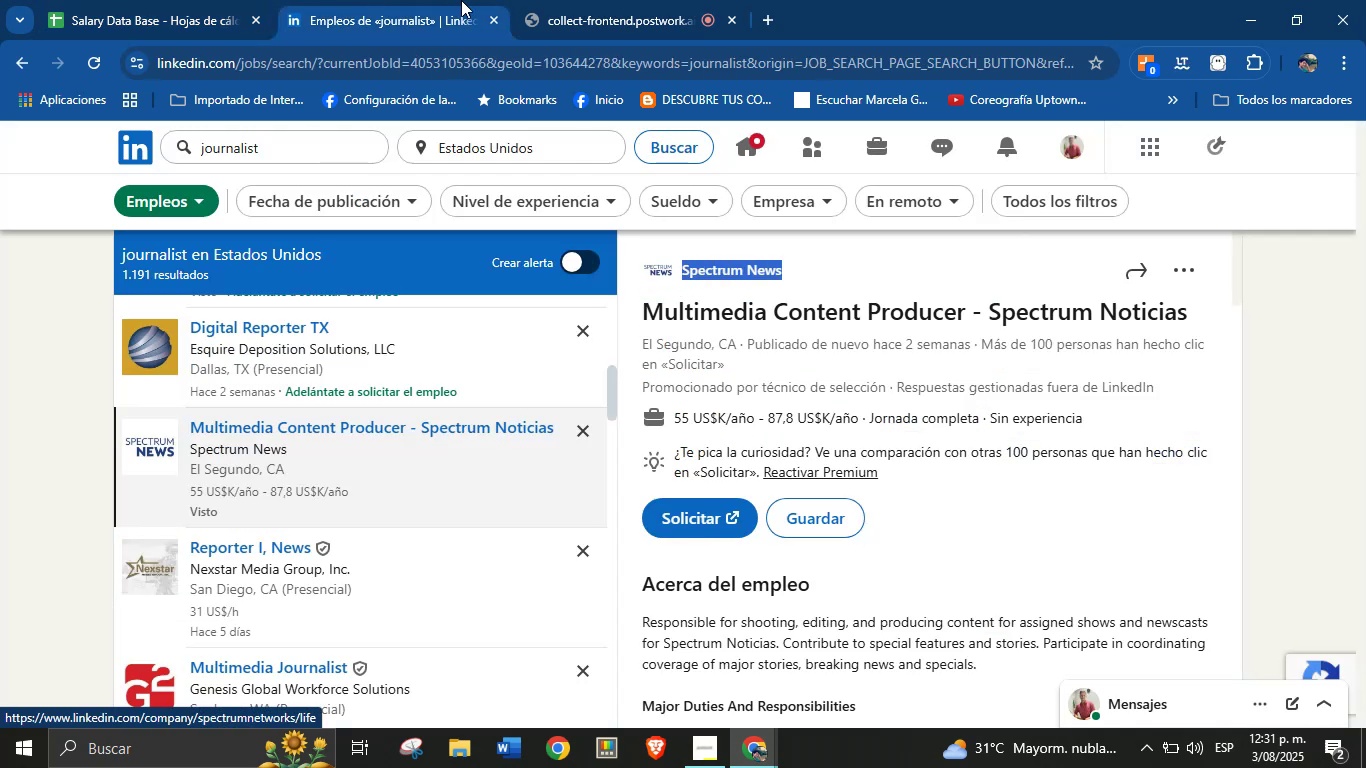 
hold_key(key=ControlLeft, duration=0.72)
 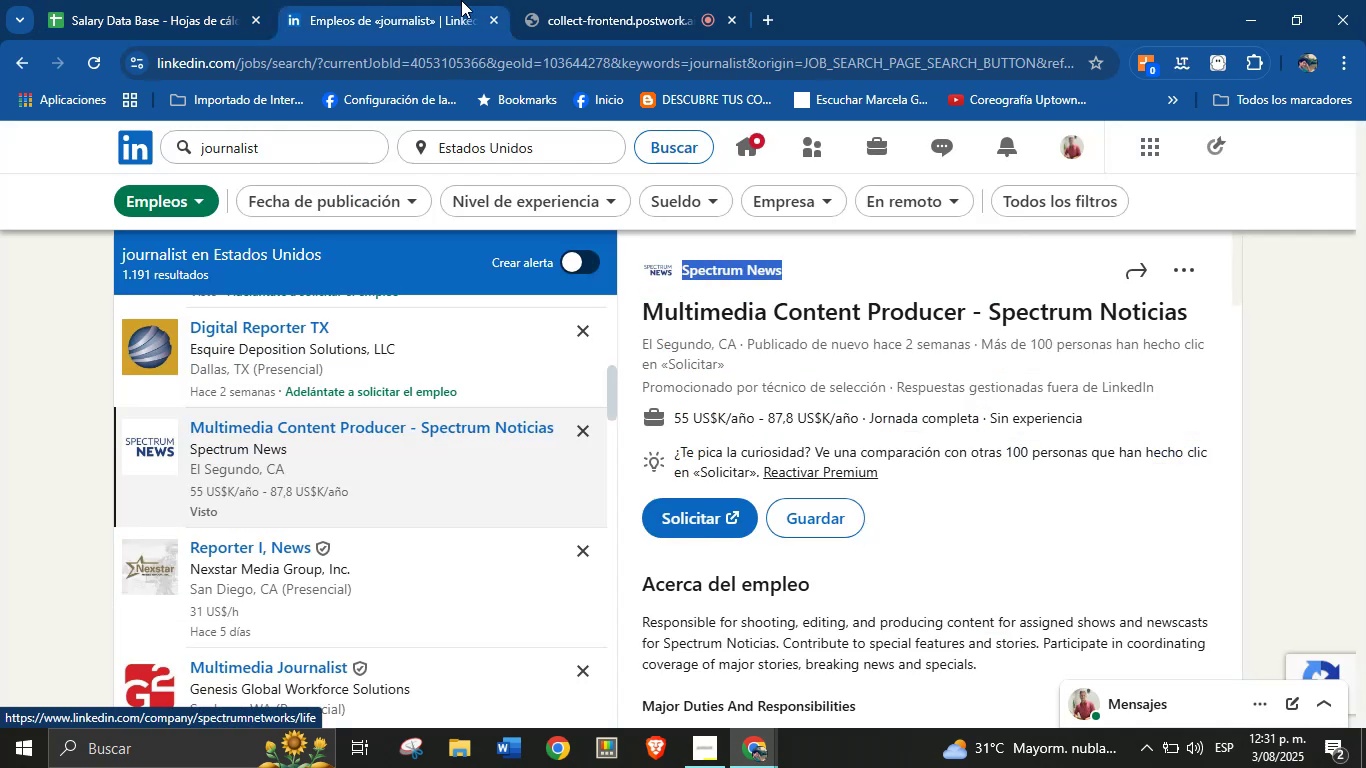 
hold_key(key=C, duration=0.32)
 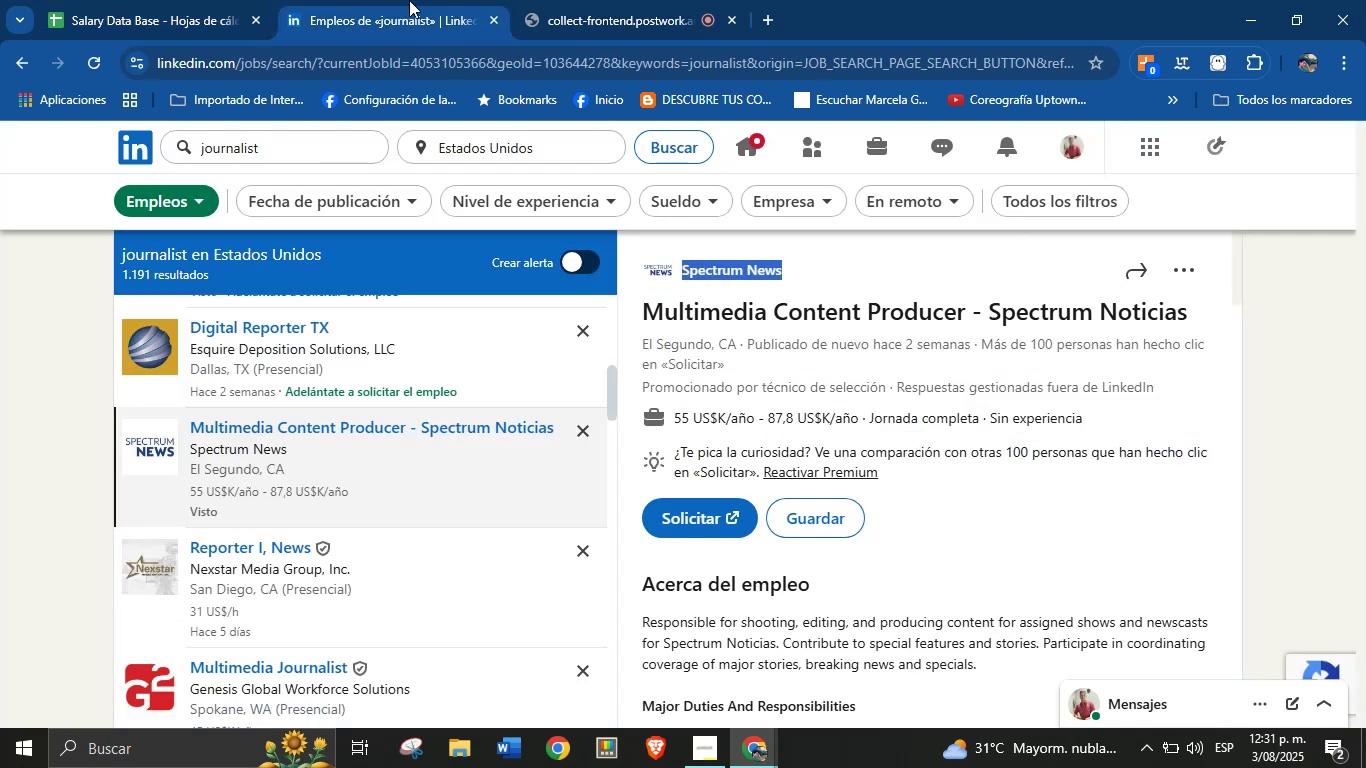 
left_click([168, 0])
 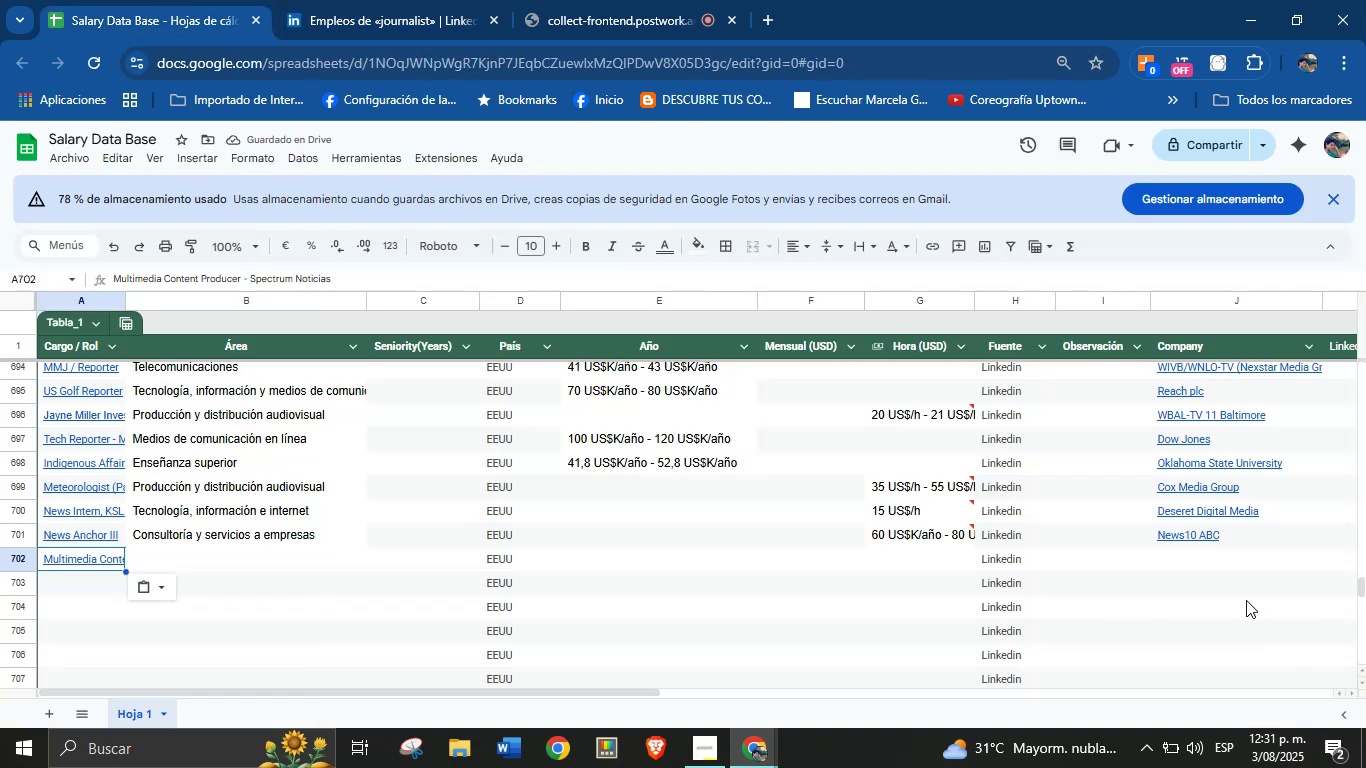 
left_click([1182, 571])
 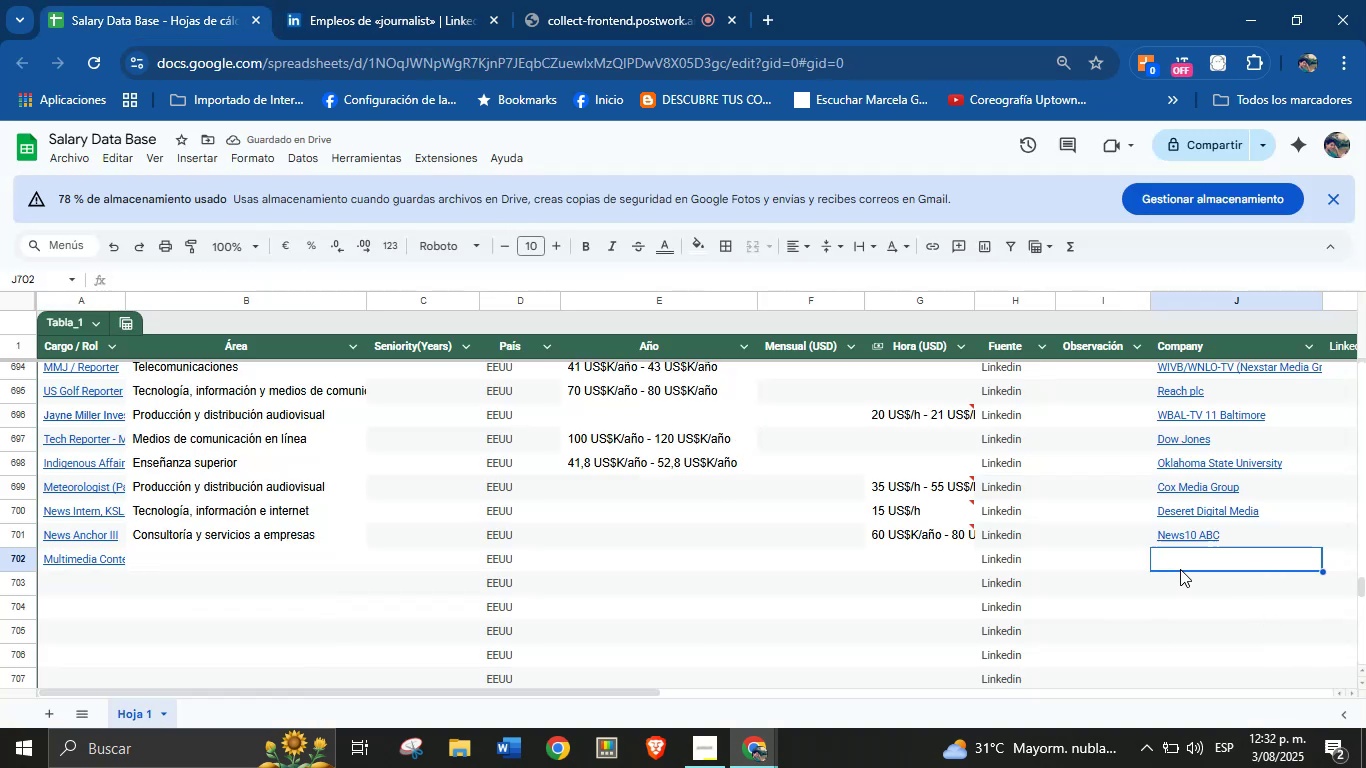 
key(Control+V)
 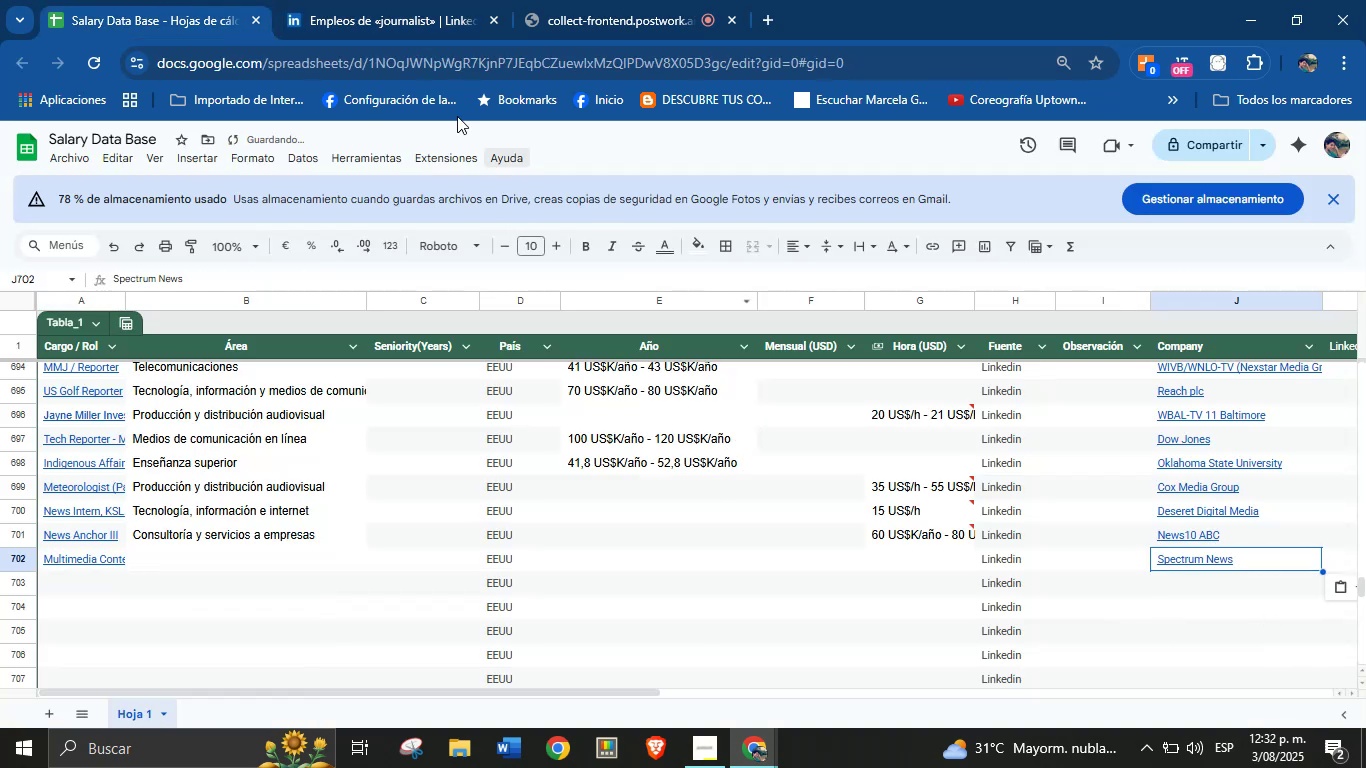 
left_click([397, 0])
 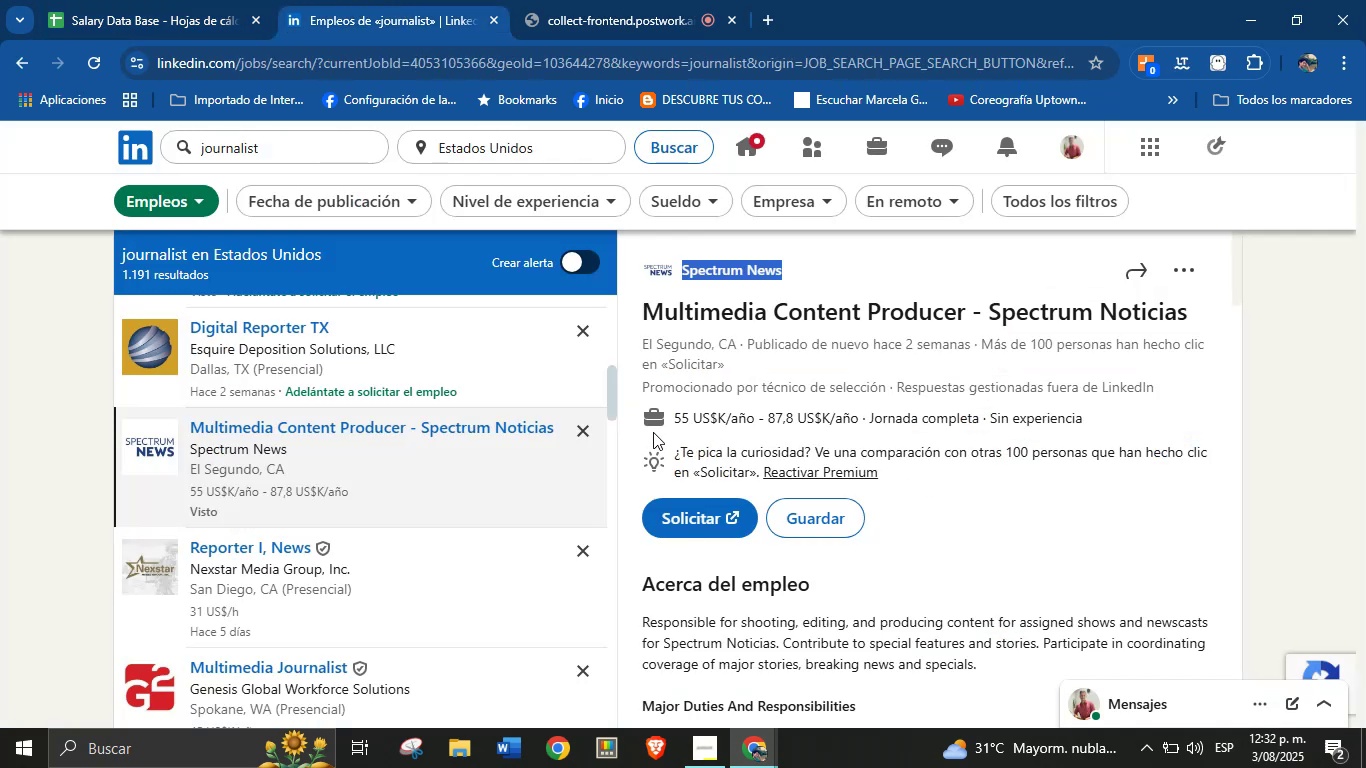 
left_click_drag(start_coordinate=[667, 418], to_coordinate=[861, 417])
 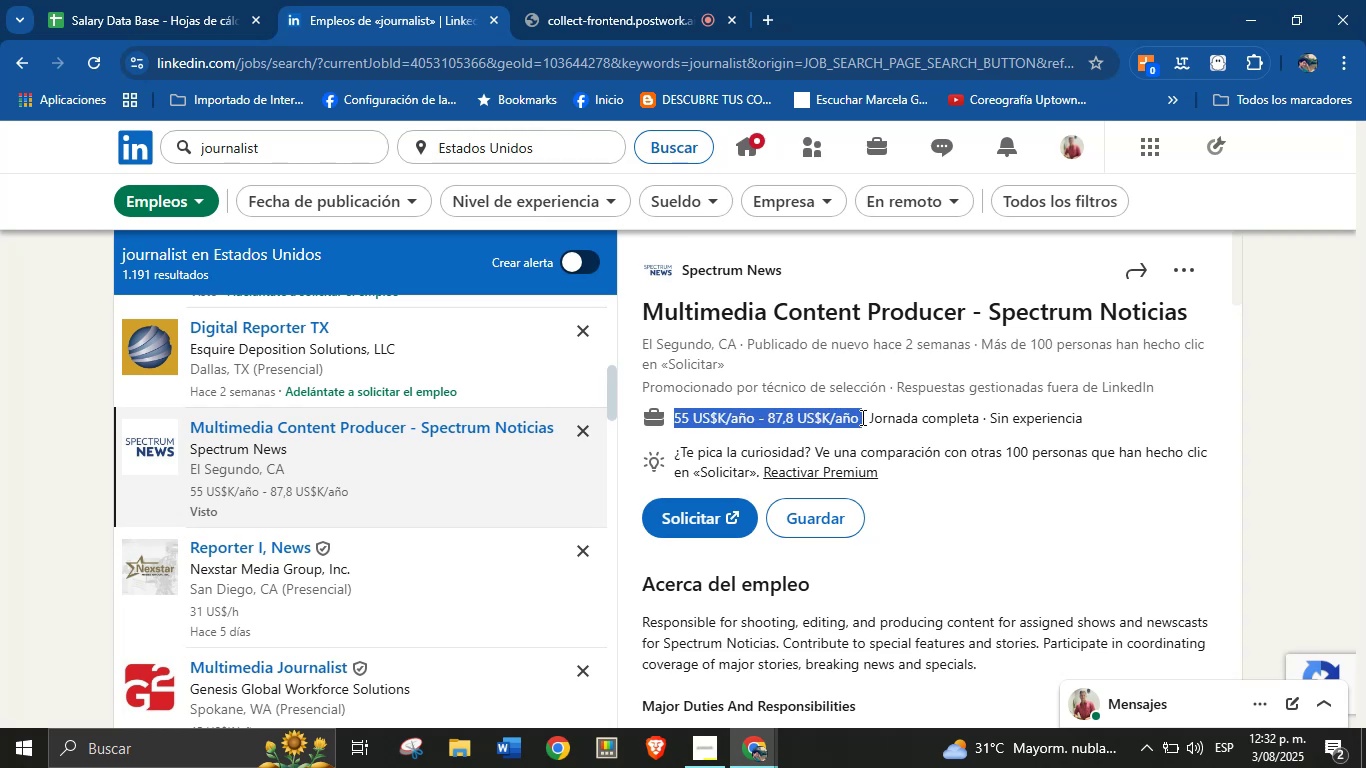 
key(Control+C)
 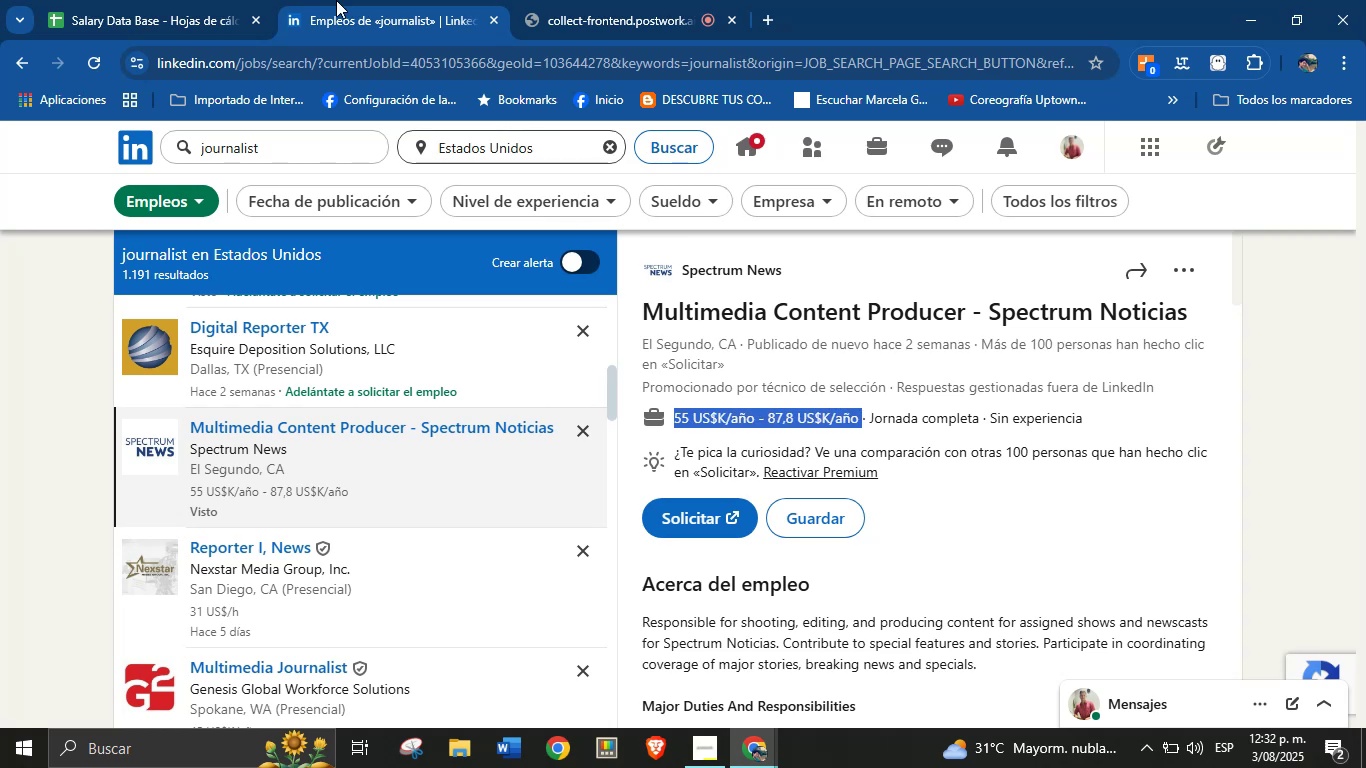 
left_click([189, 0])
 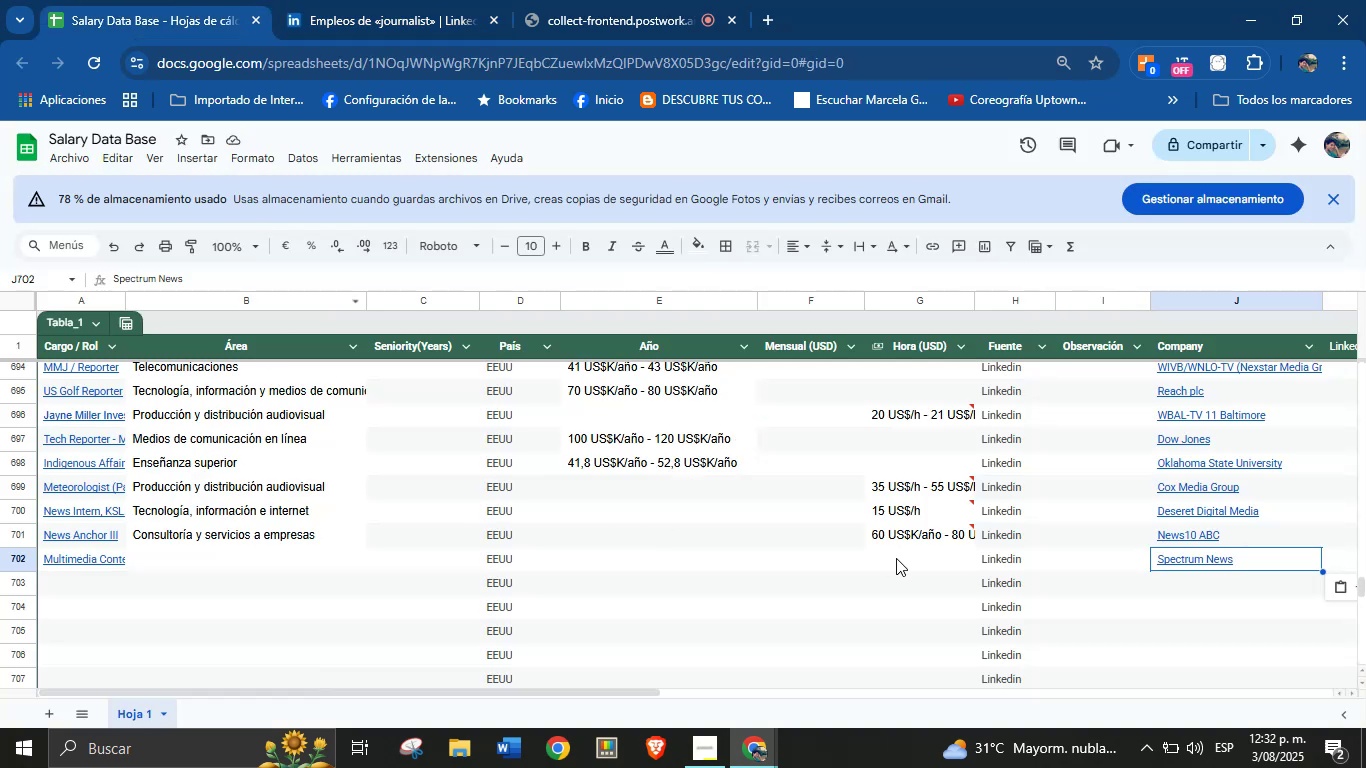 
left_click([712, 565])
 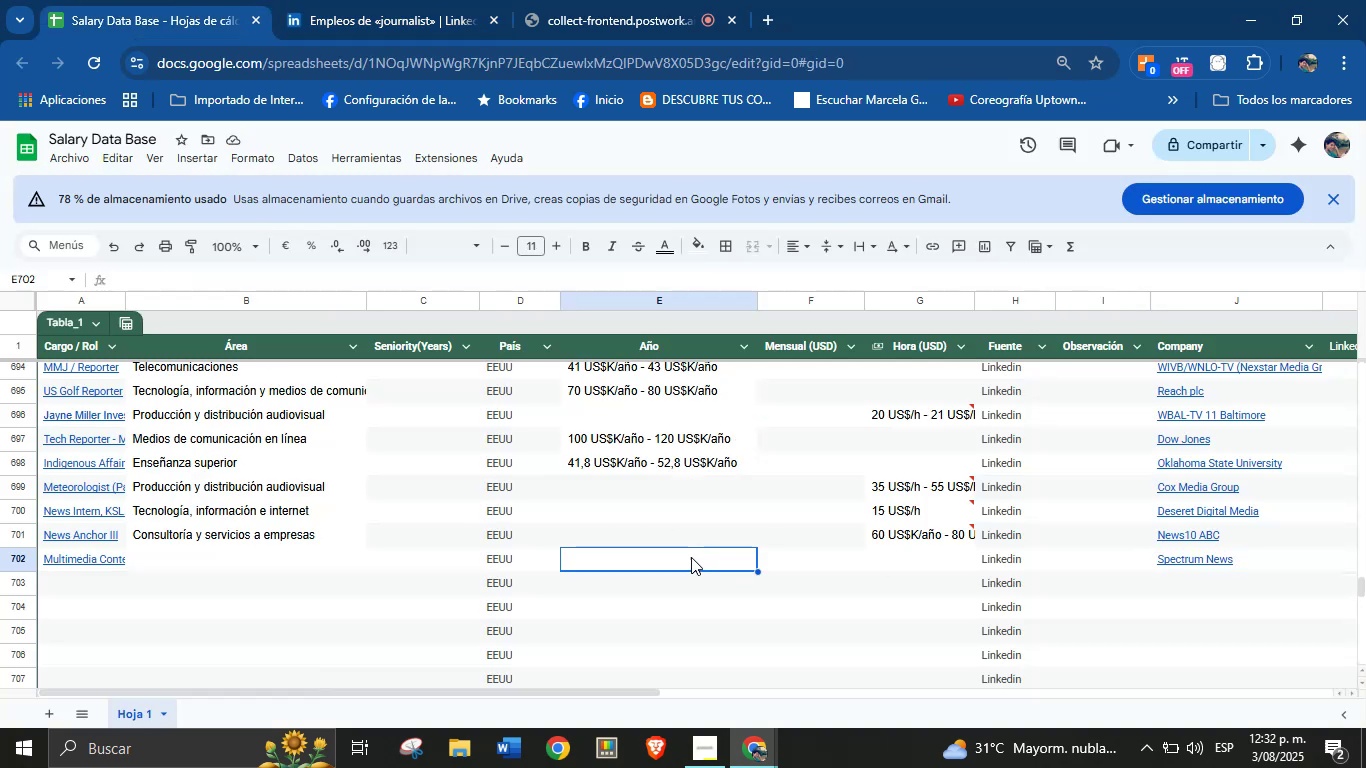 
key(Control+V)
 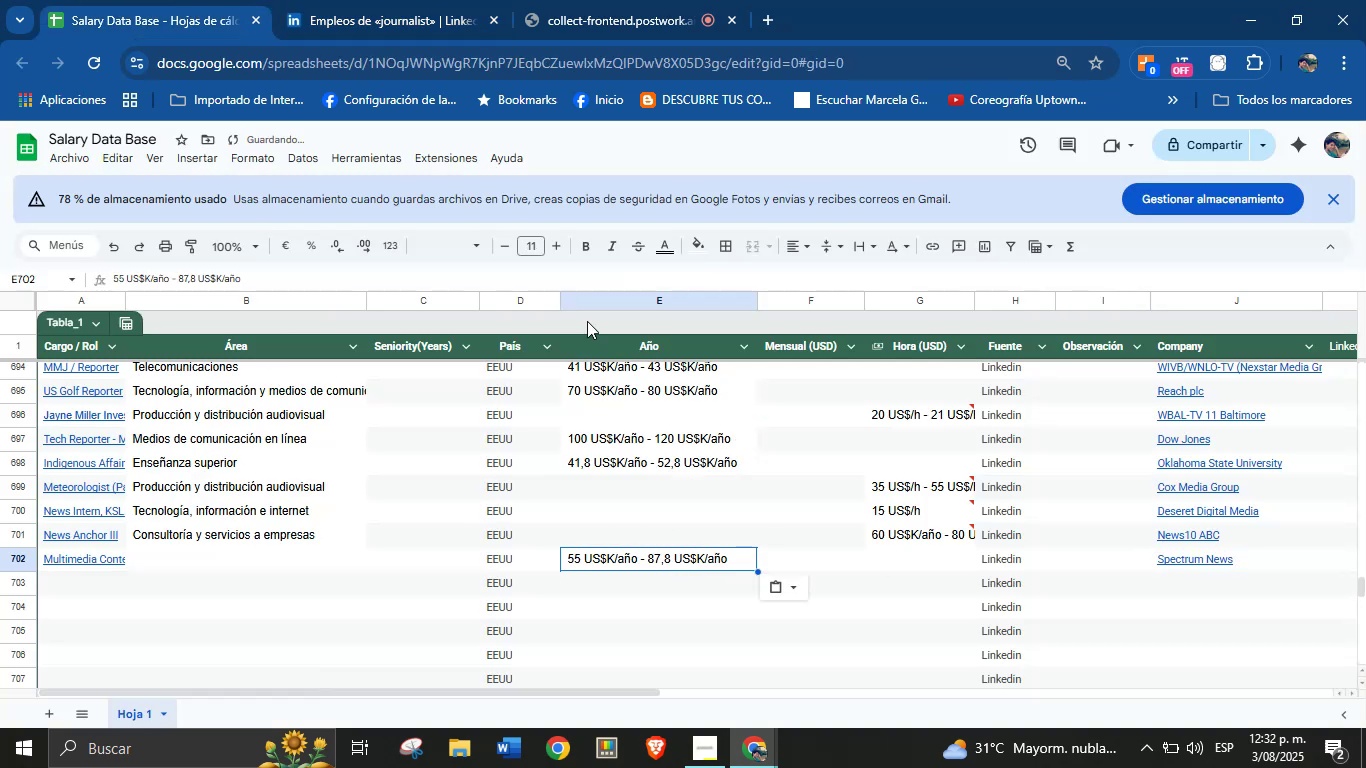 
left_click([346, 0])
 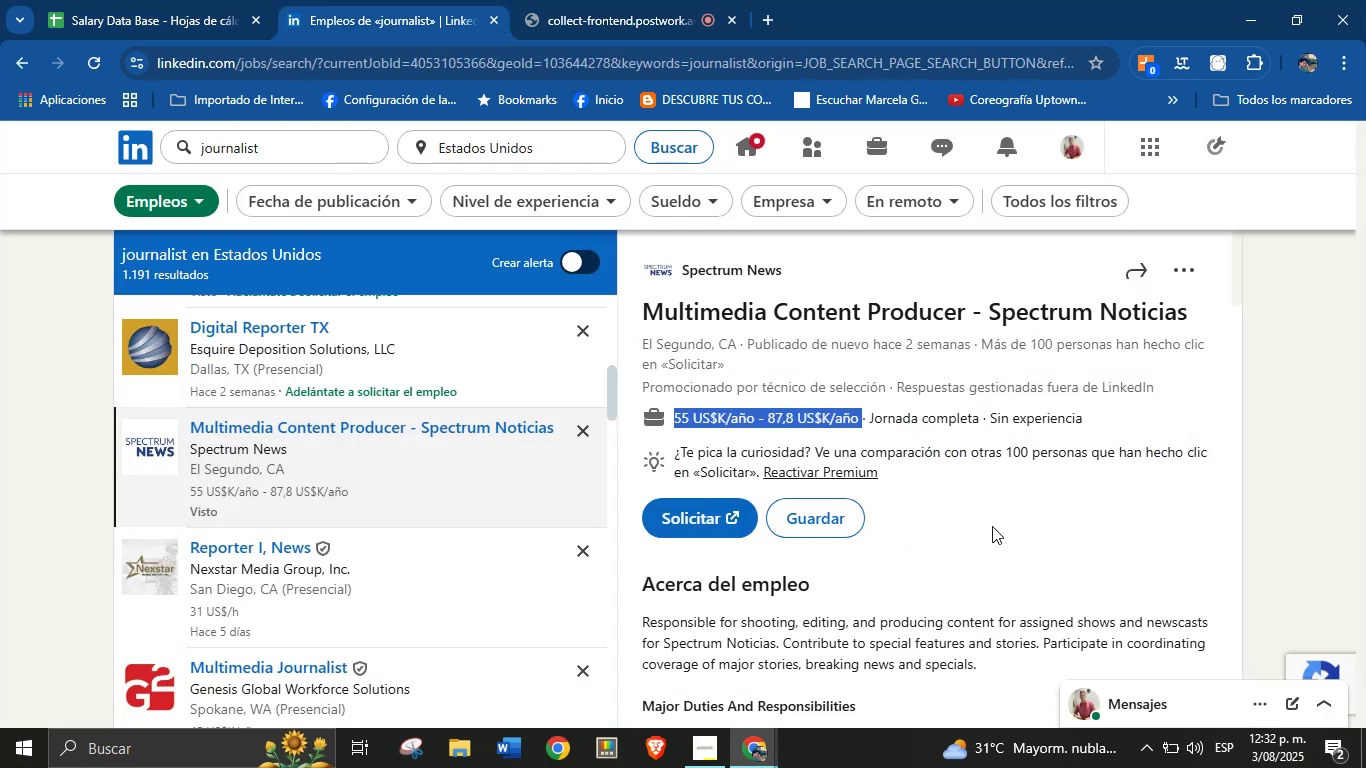 
scroll: coordinate [861, 528], scroll_direction: down, amount: 27.0
 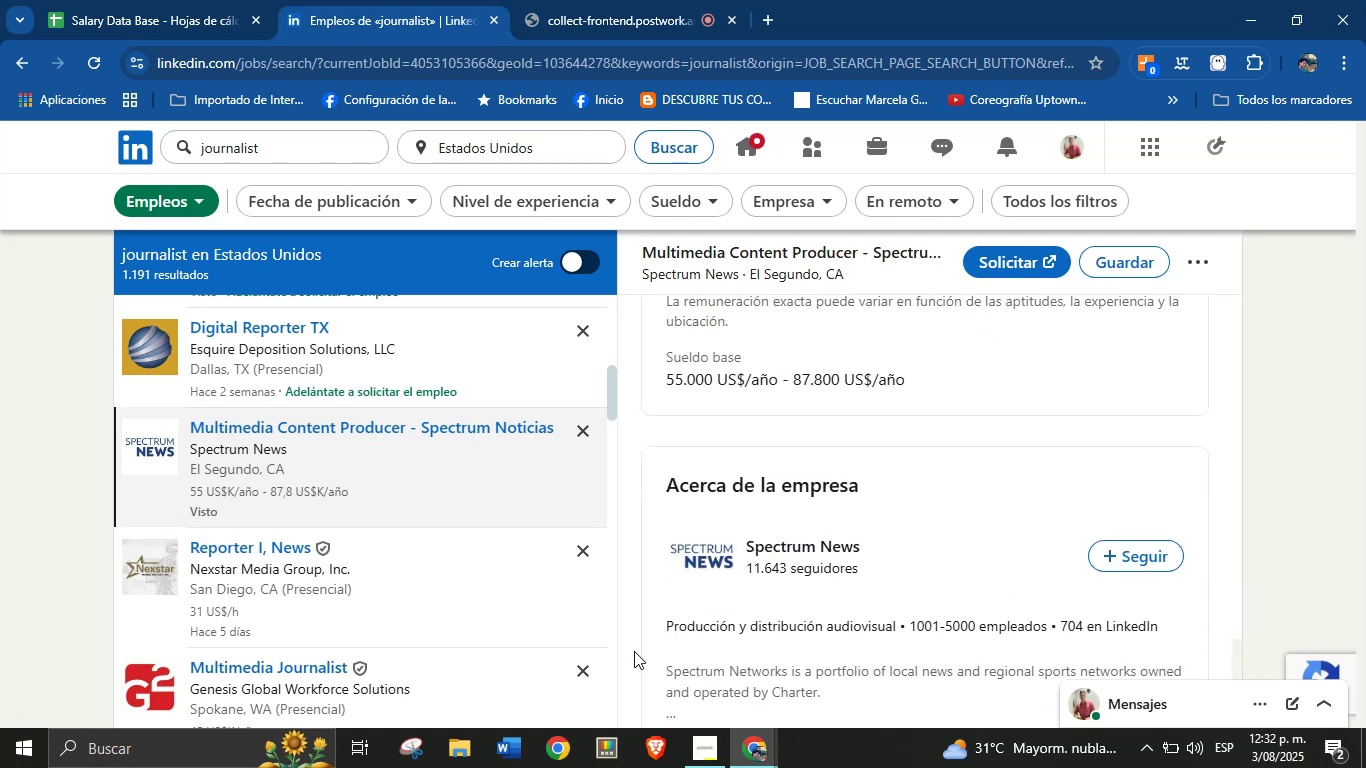 
left_click_drag(start_coordinate=[656, 630], to_coordinate=[903, 634])
 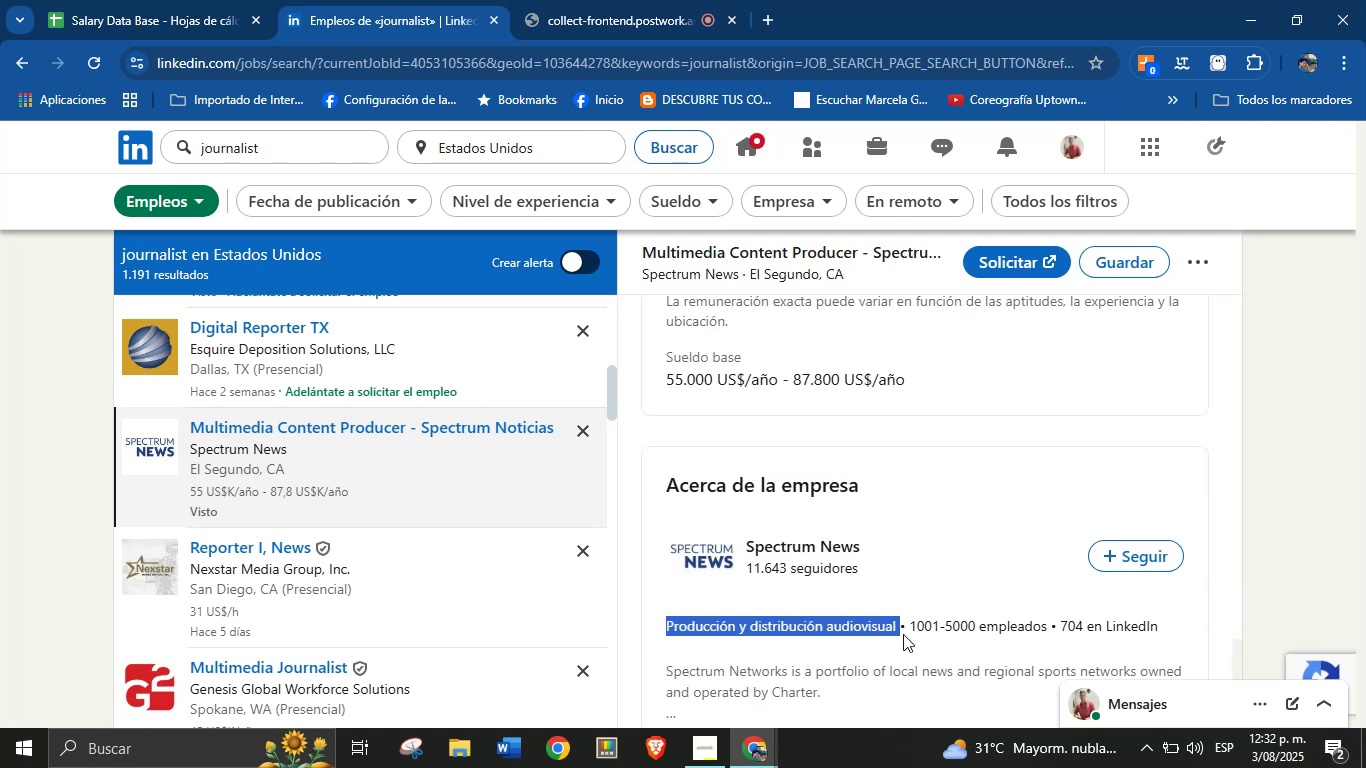 
key(Control+C)
 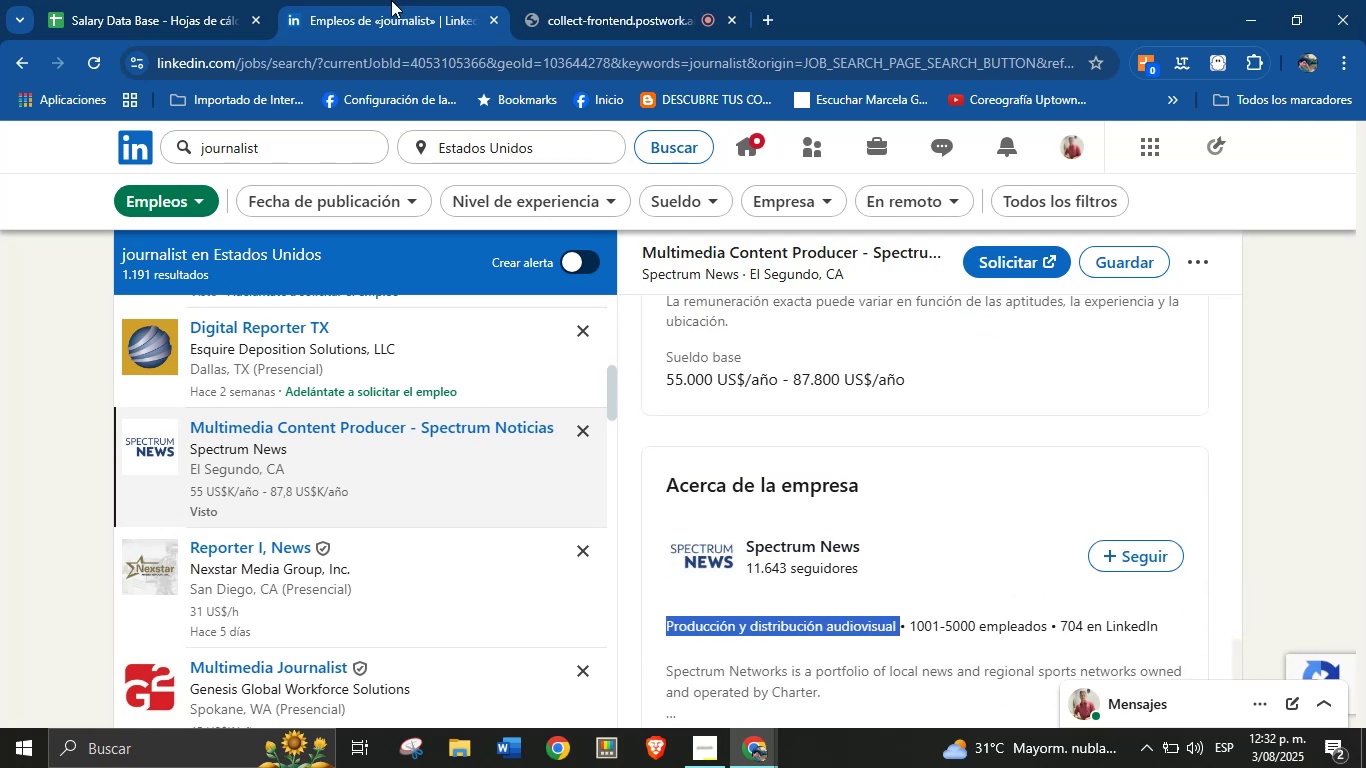 
left_click([191, 0])
 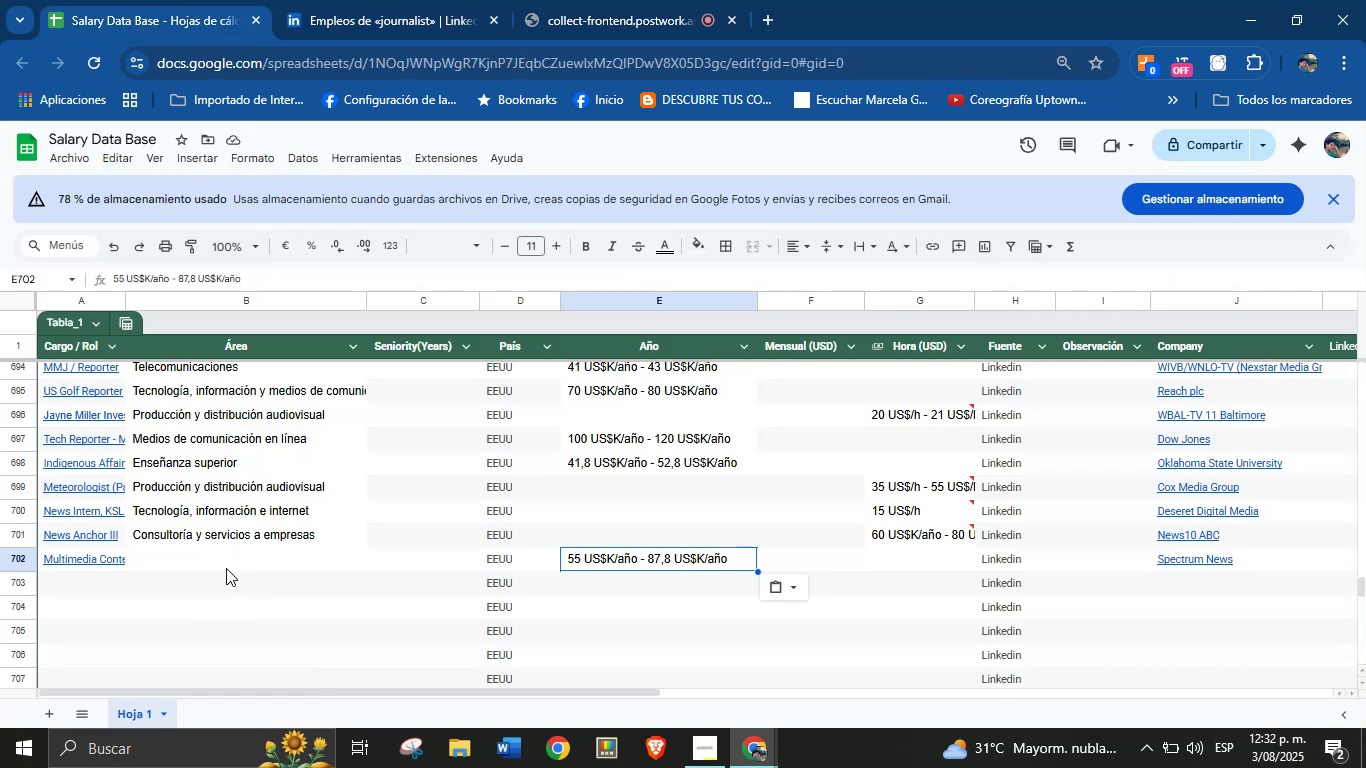 
left_click([226, 565])
 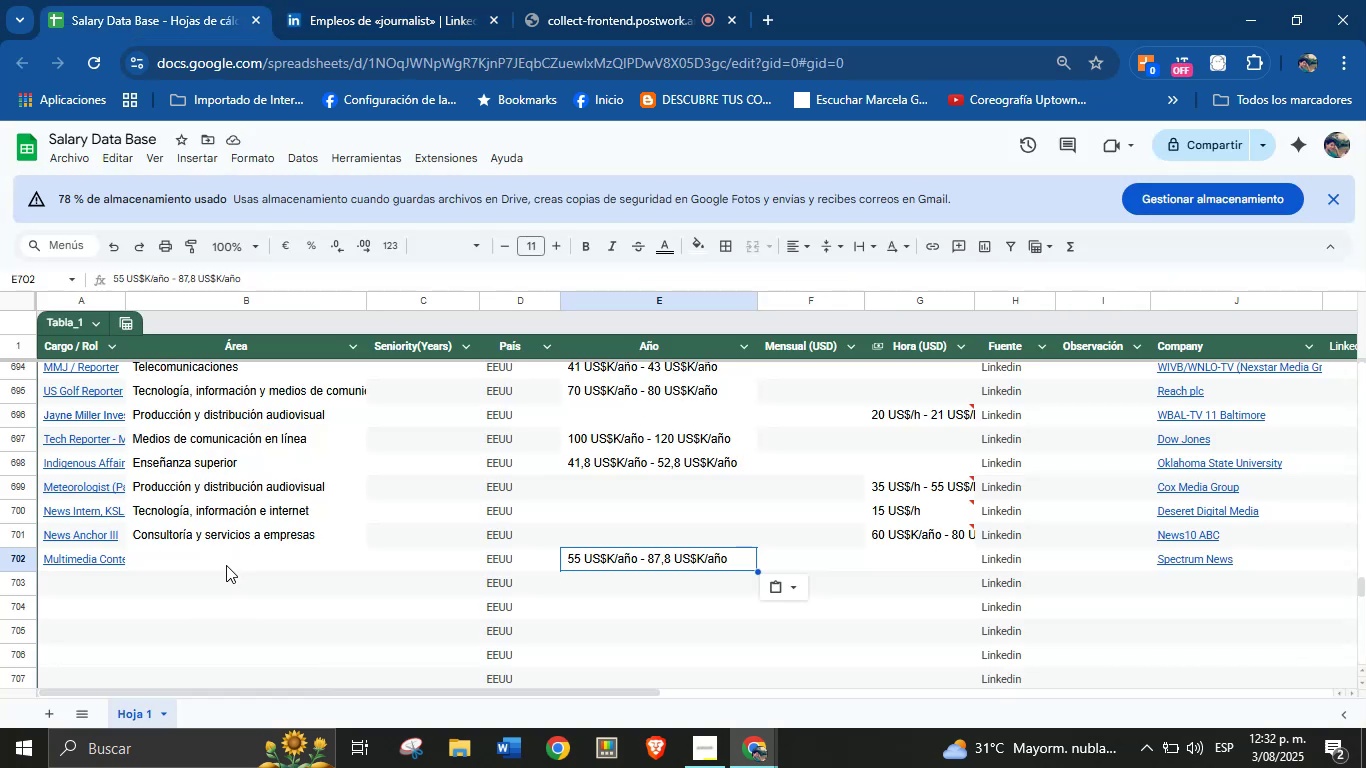 
key(Control+V)
 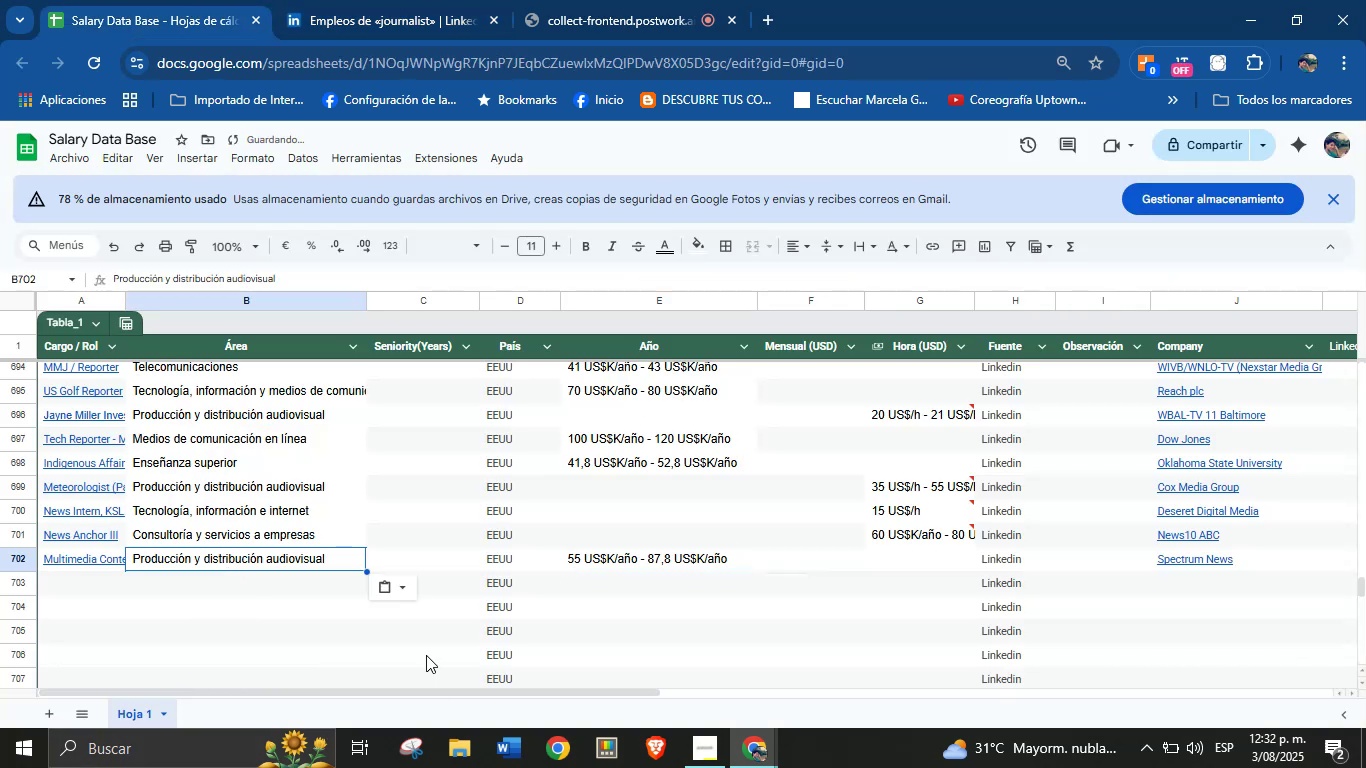 
scroll: coordinate [333, 594], scroll_direction: down, amount: 1.0
 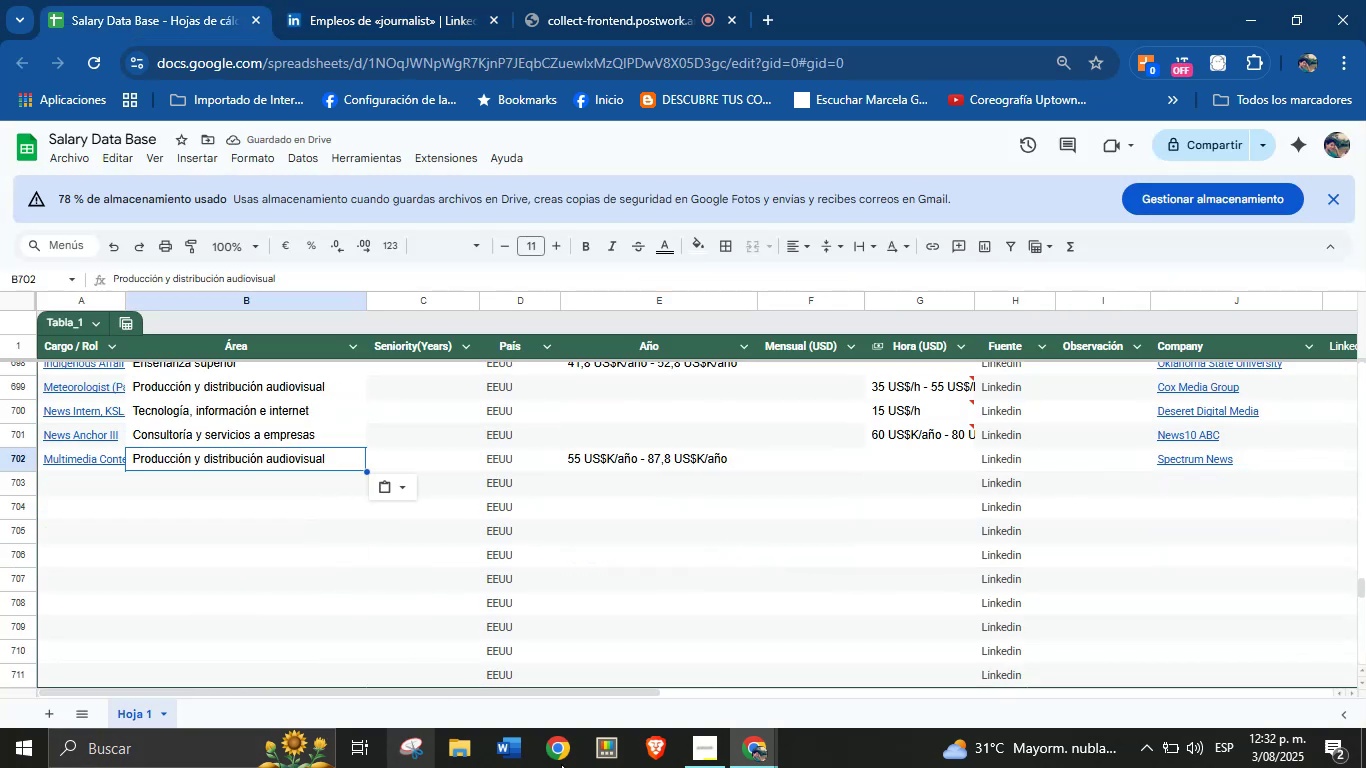 
left_click([415, 0])
 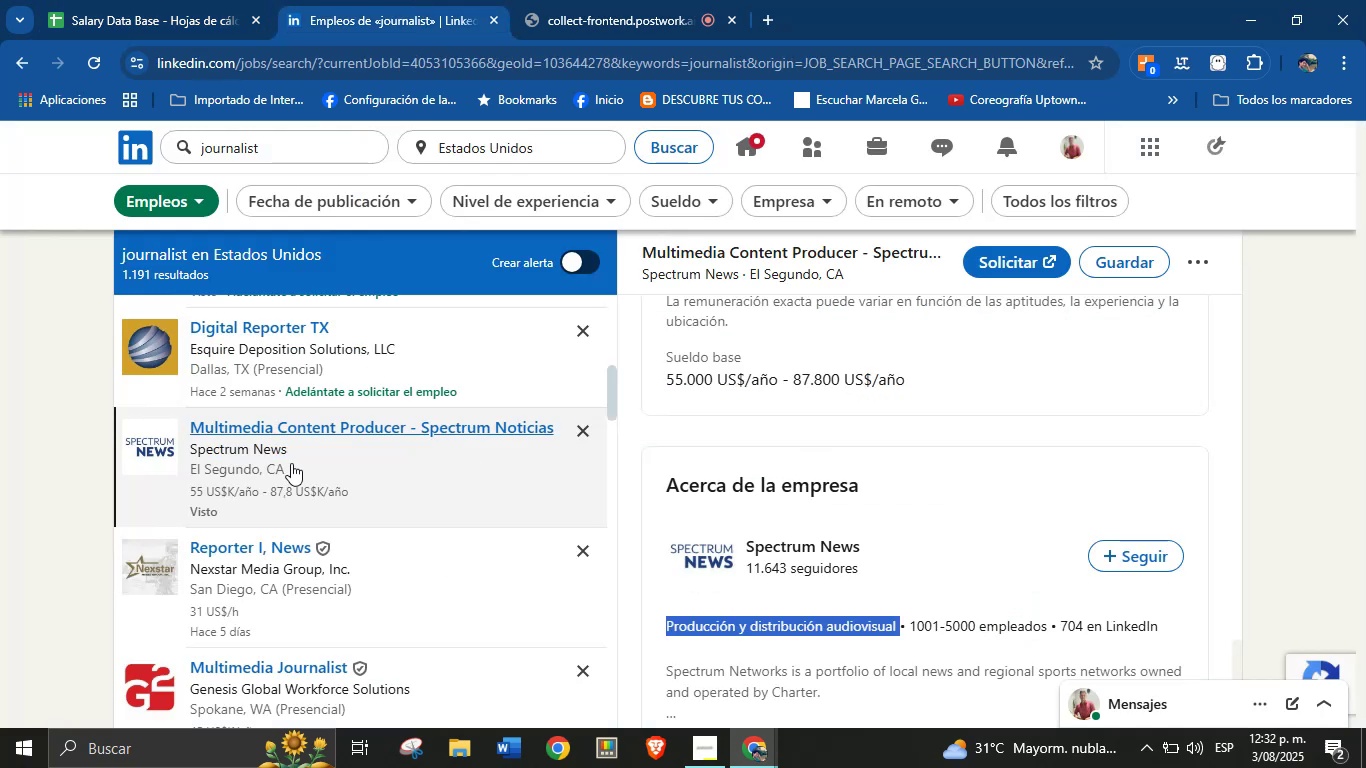 
scroll: coordinate [365, 510], scroll_direction: down, amount: 1.0
 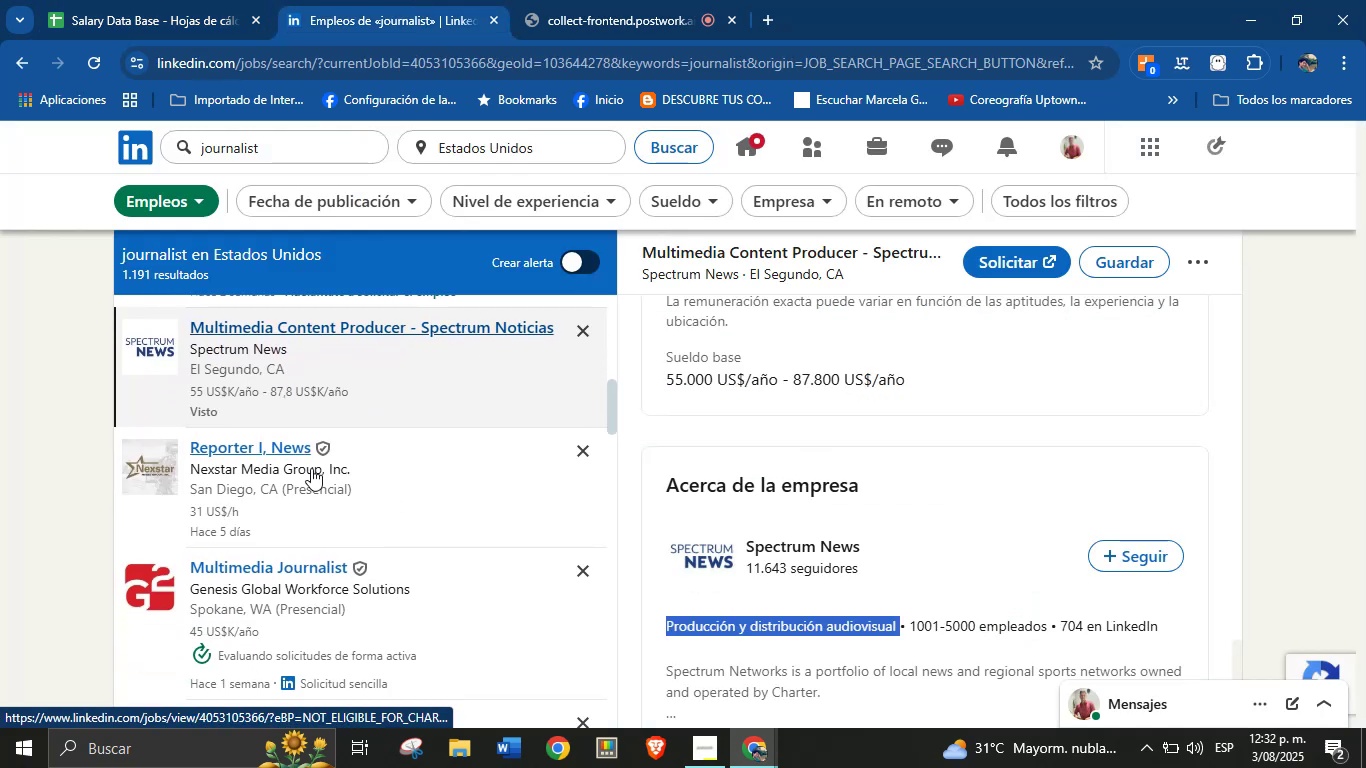 
left_click([262, 450])
 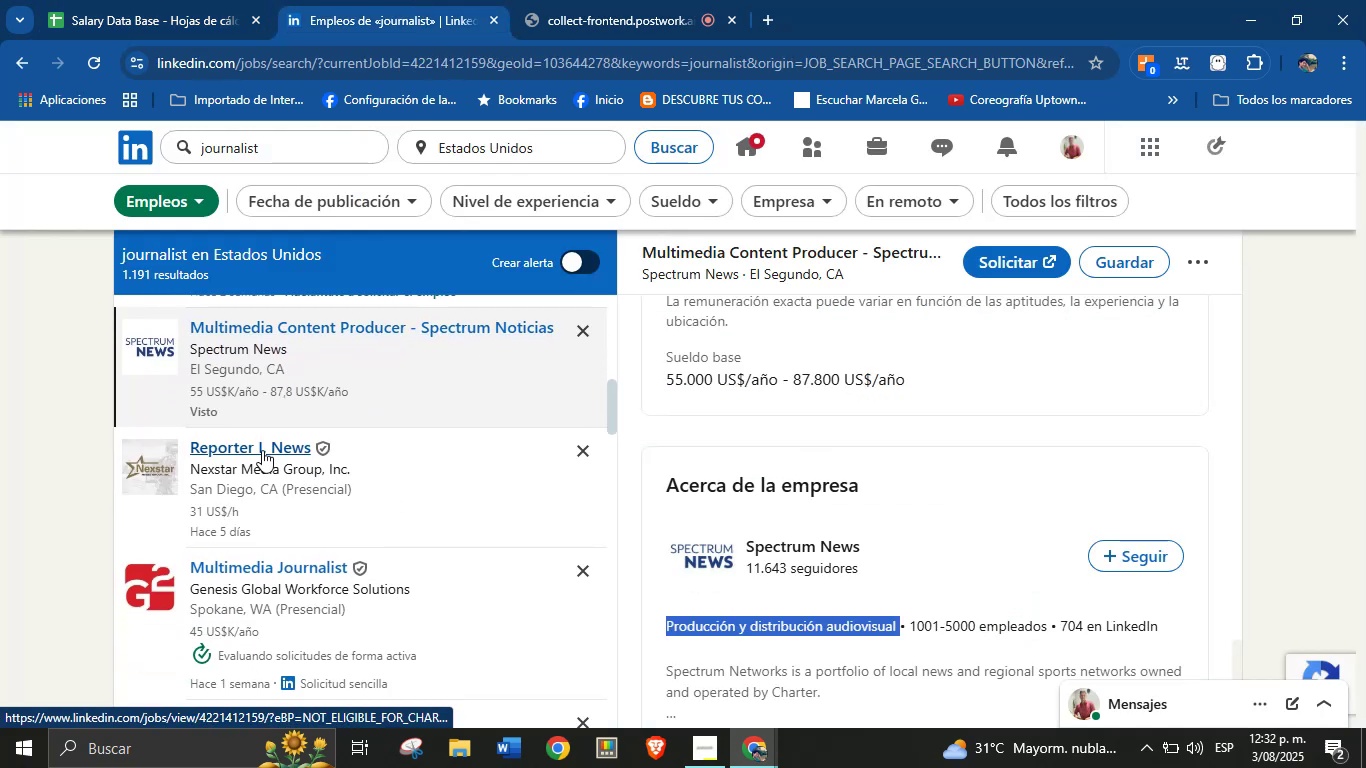 
scroll: coordinate [307, 597], scroll_direction: down, amount: 3.0
 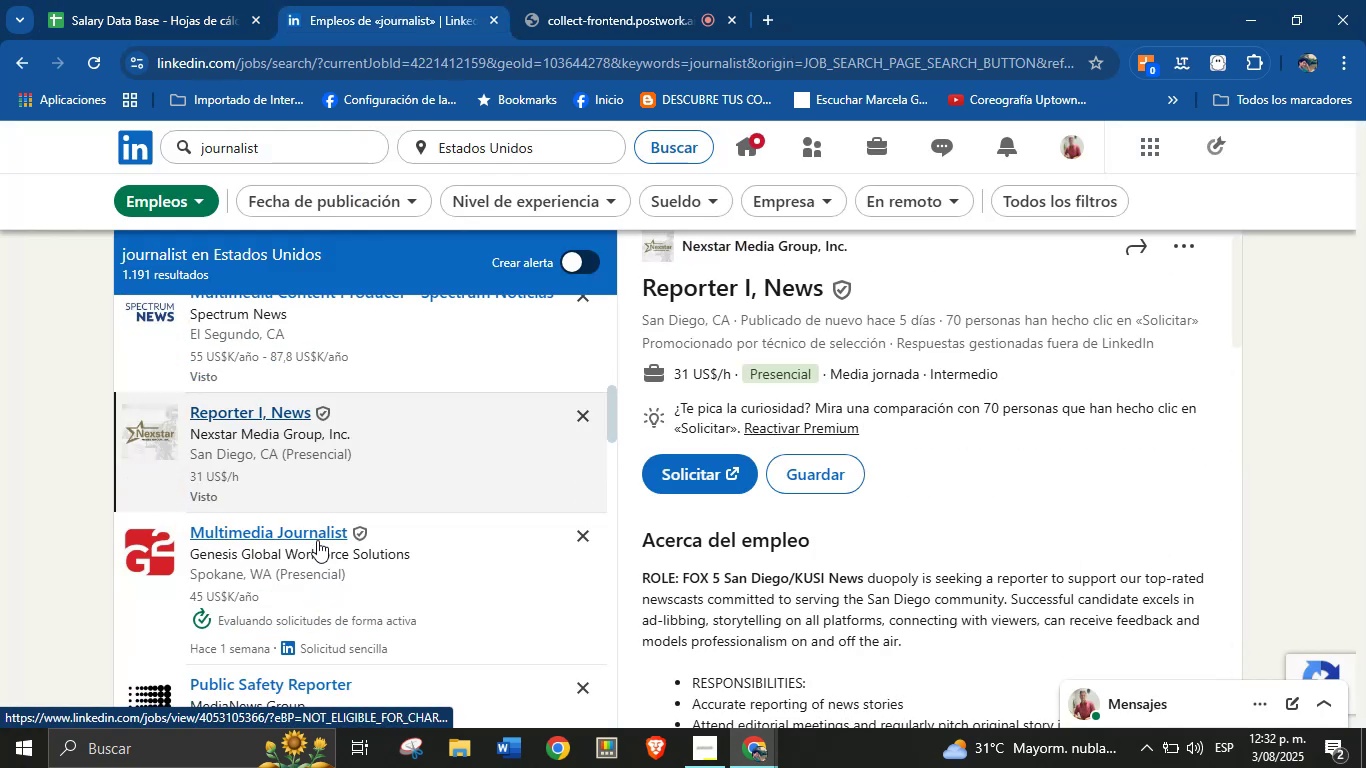 
left_click([303, 532])
 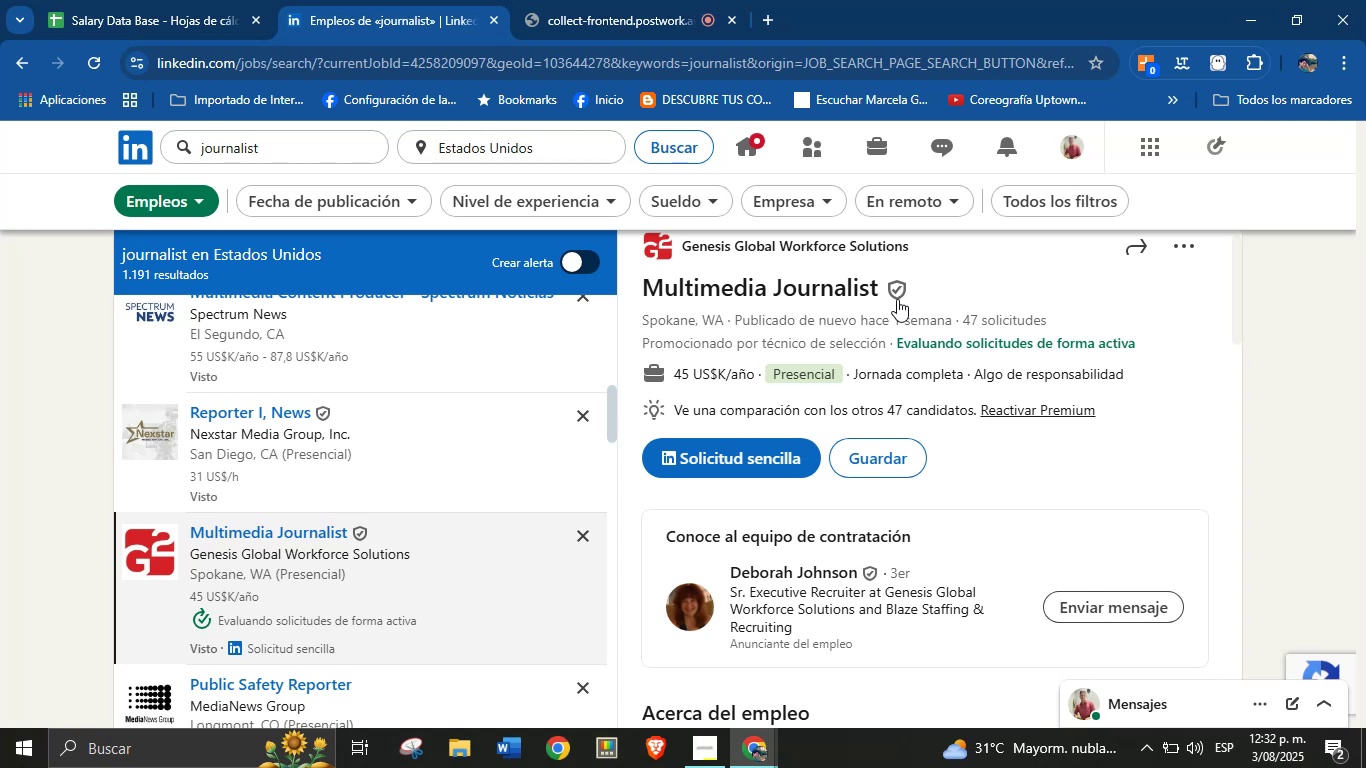 
left_click_drag(start_coordinate=[887, 288], to_coordinate=[1014, 322])
 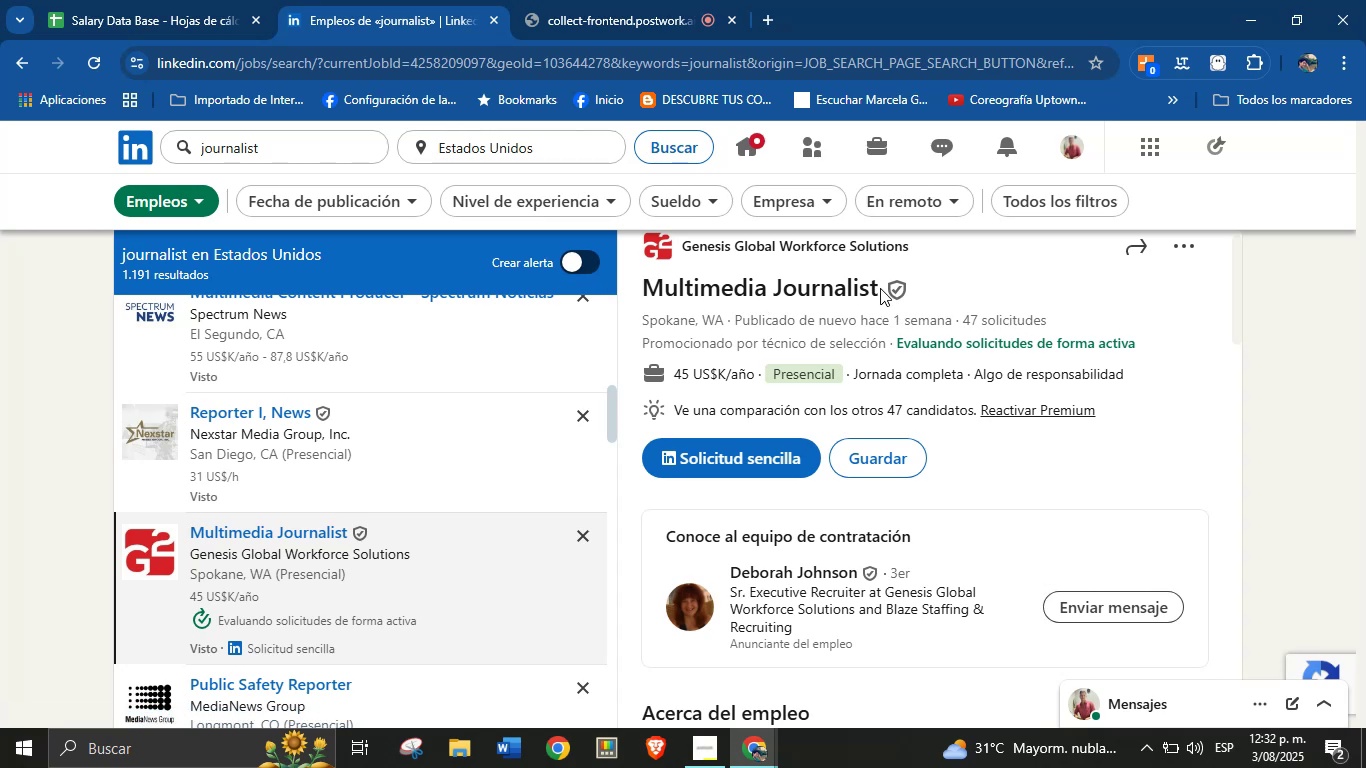 
left_click([973, 287])
 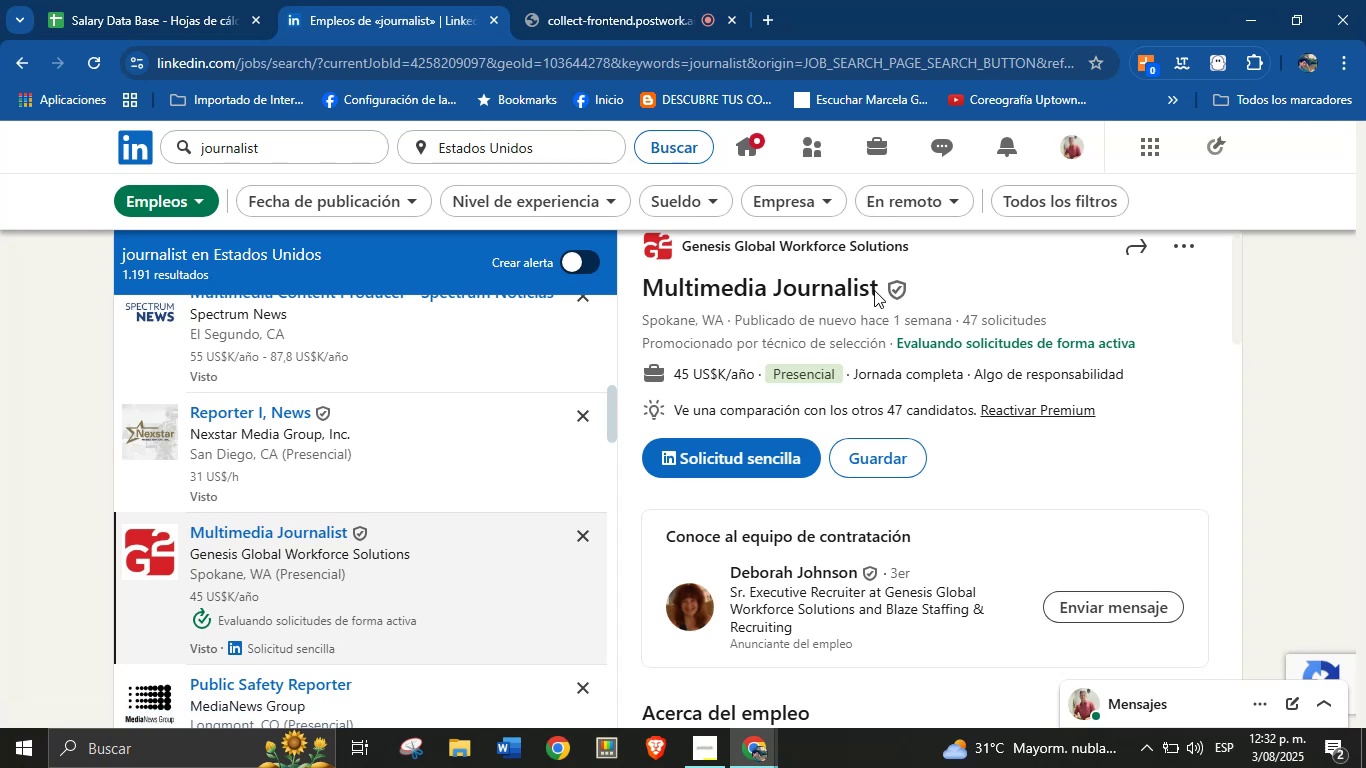 
left_click_drag(start_coordinate=[881, 287], to_coordinate=[652, 290])
 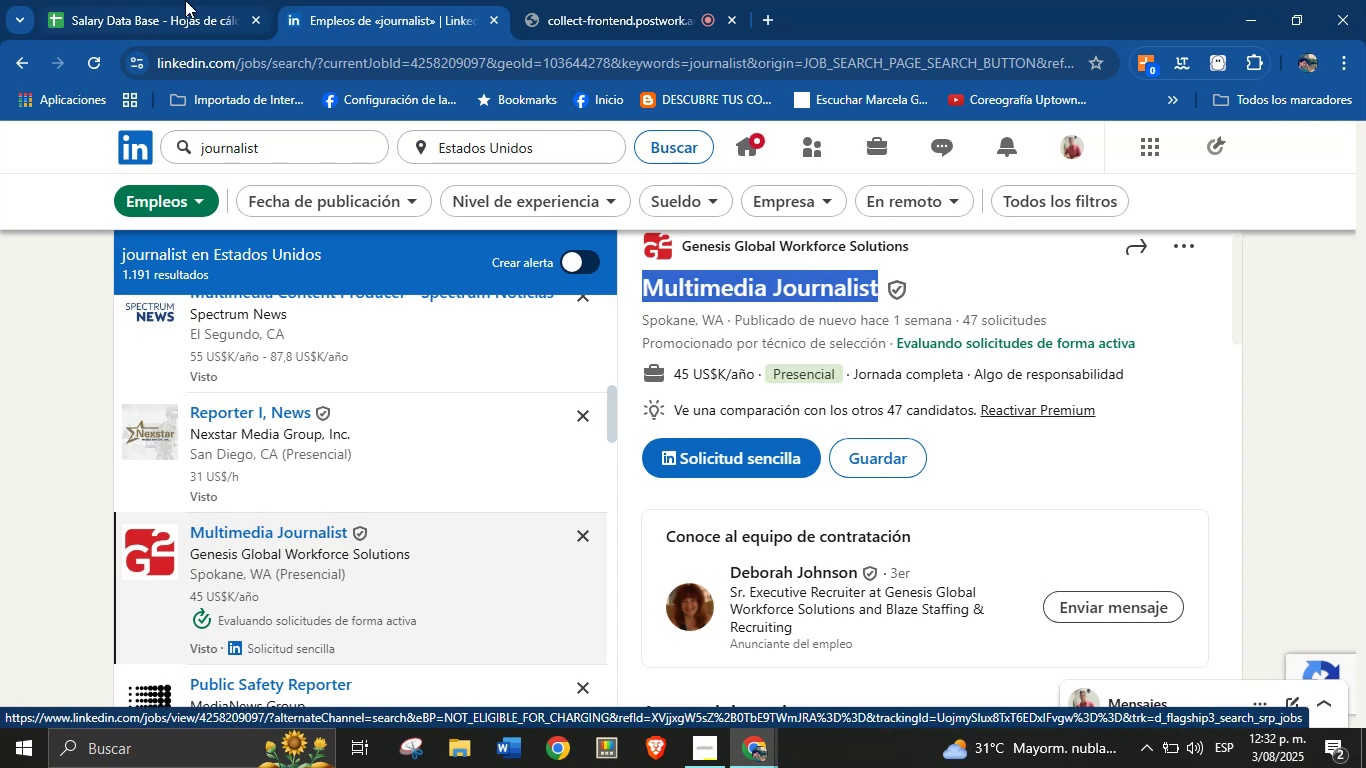 
key(Control+C)
 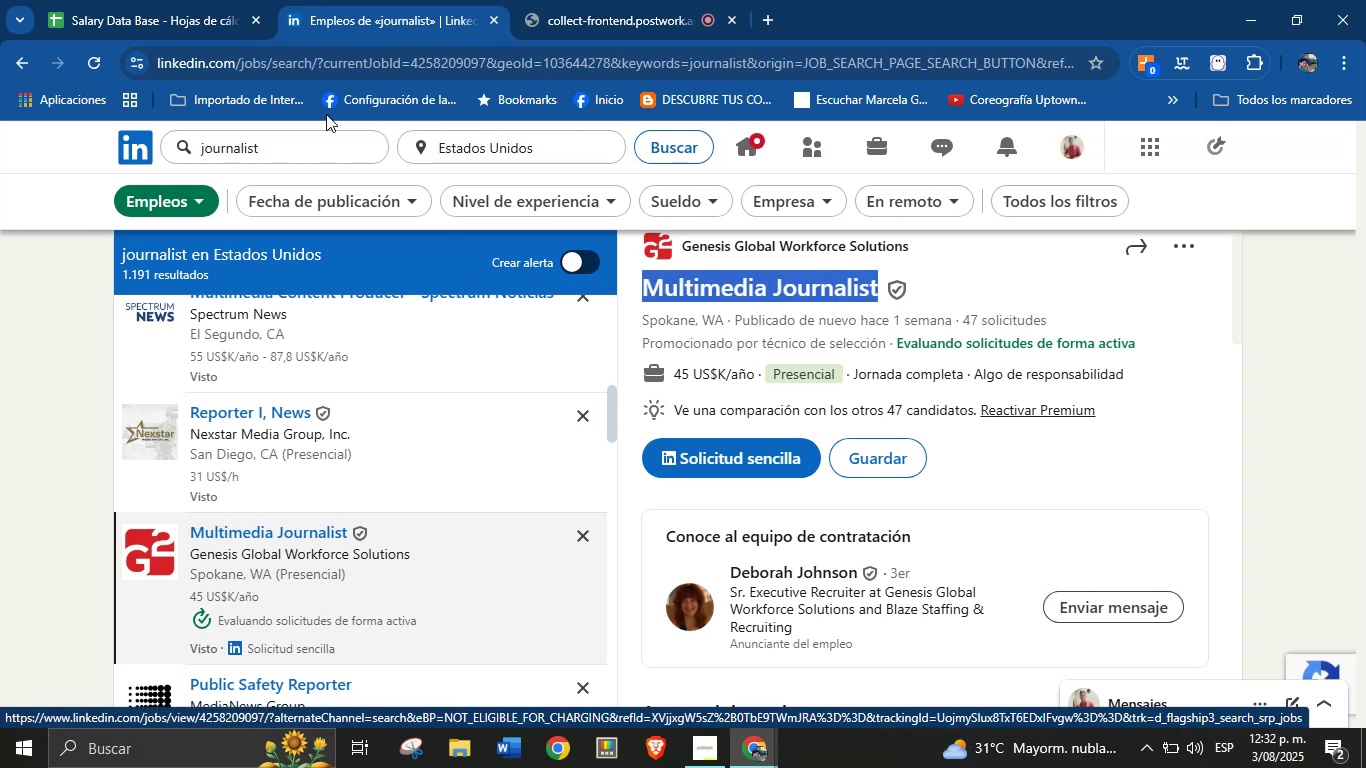 
left_click([183, 0])
 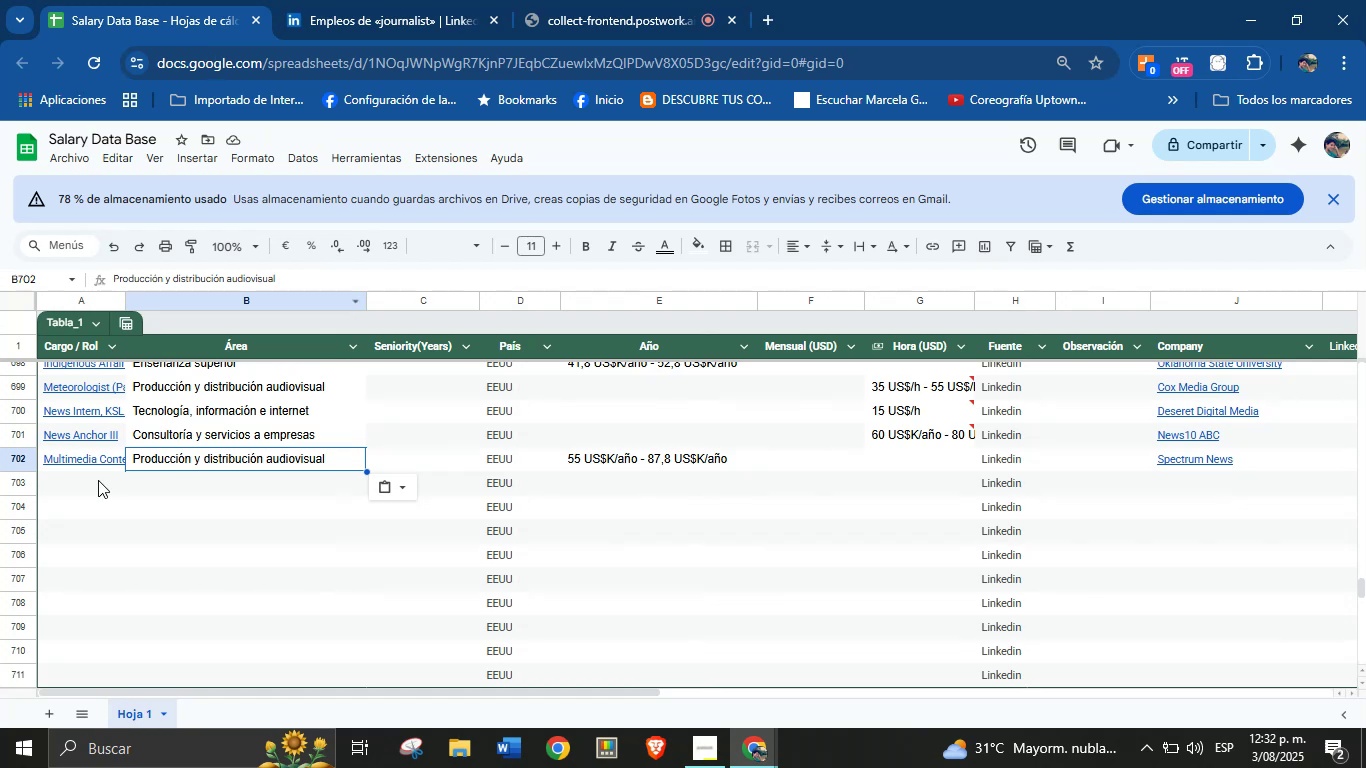 
left_click([82, 487])
 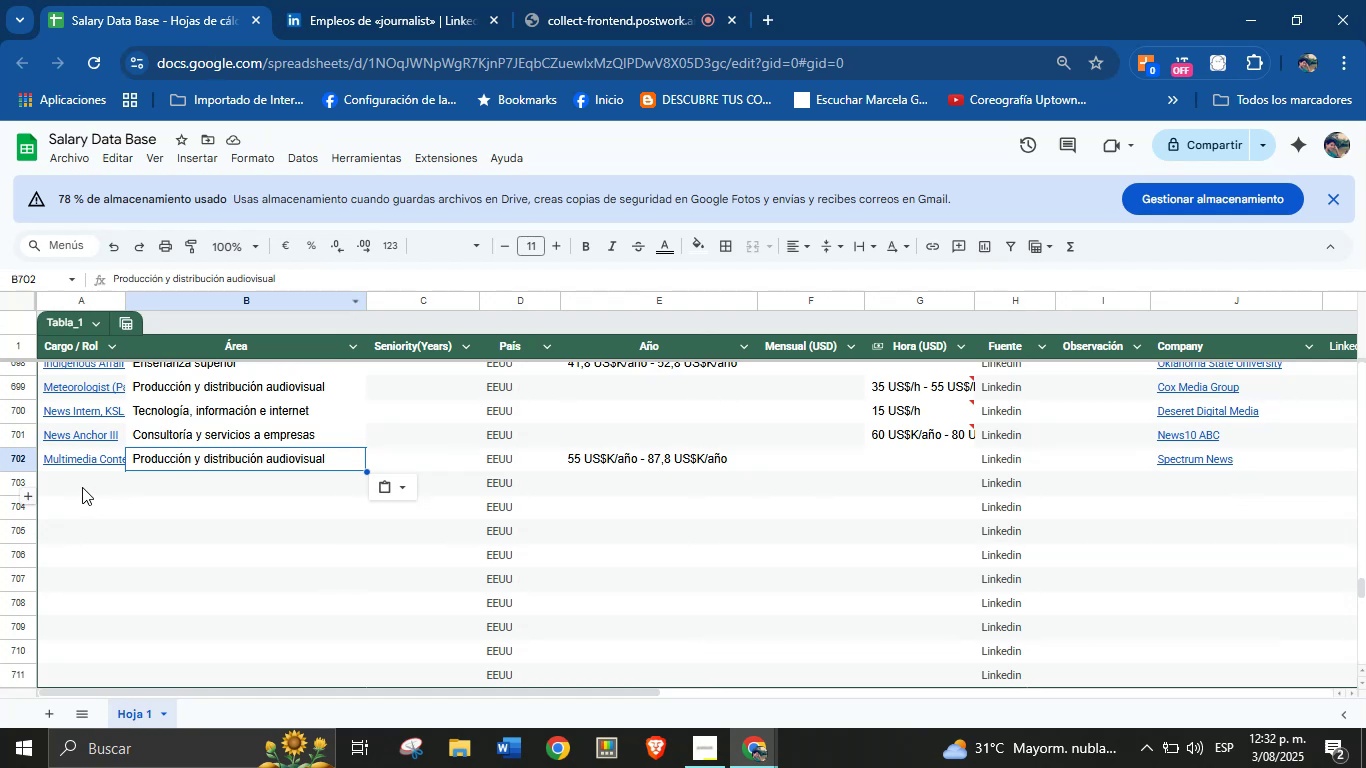 
key(Control+V)
 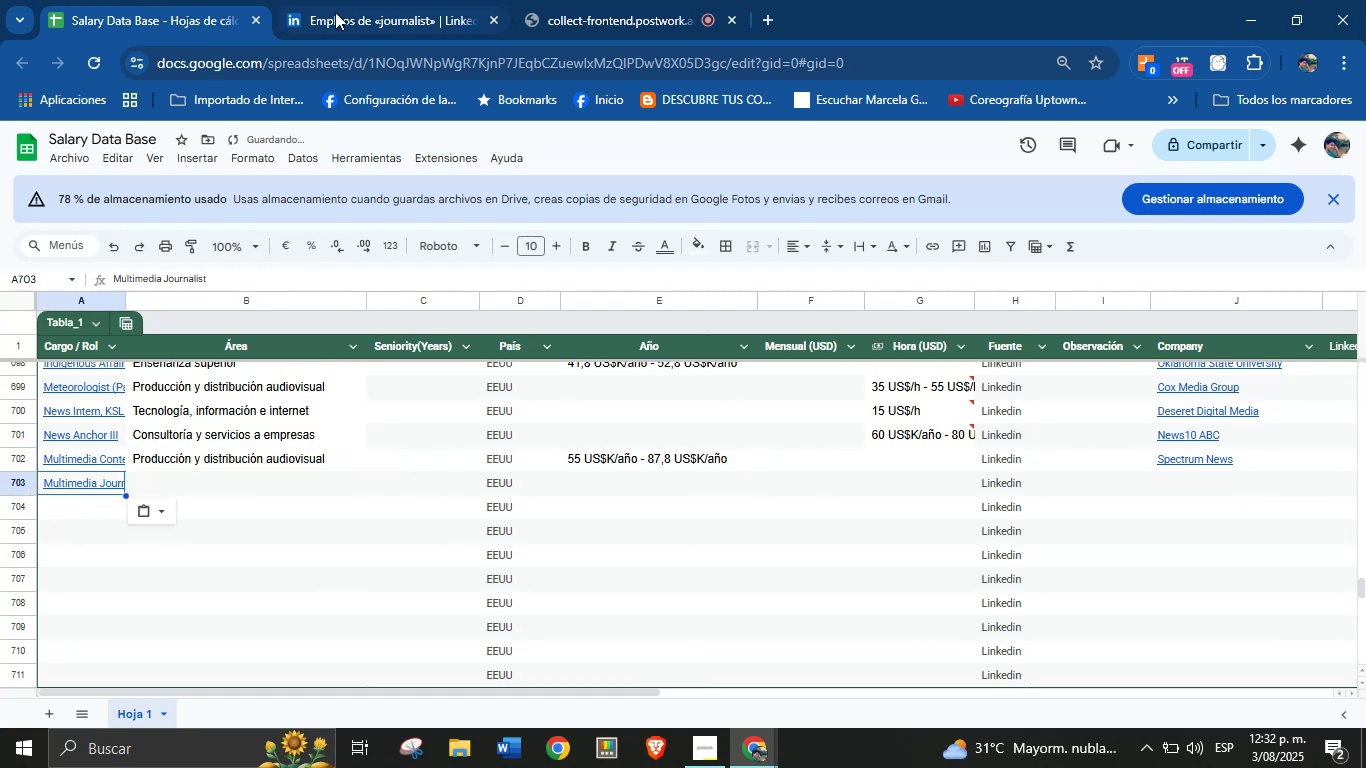 
left_click([362, 0])
 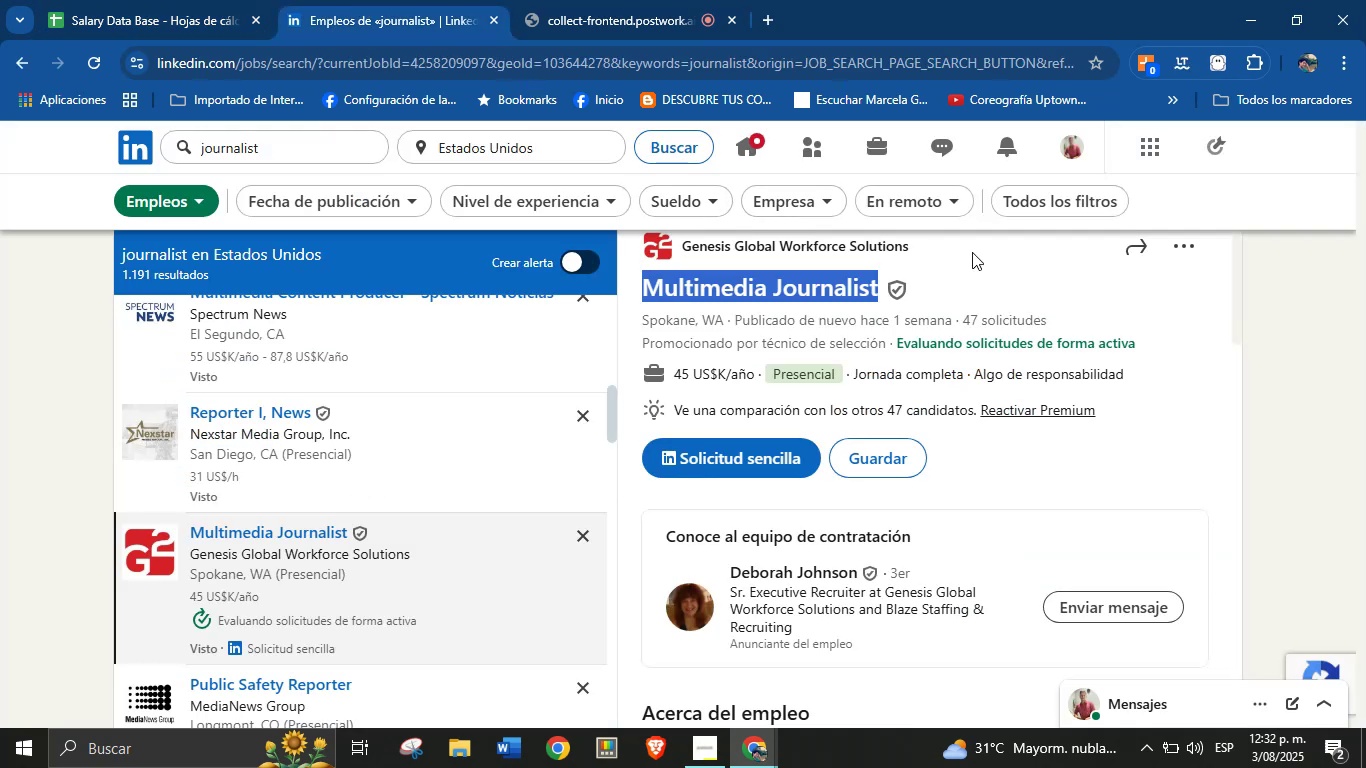 
left_click_drag(start_coordinate=[961, 257], to_coordinate=[689, 270])
 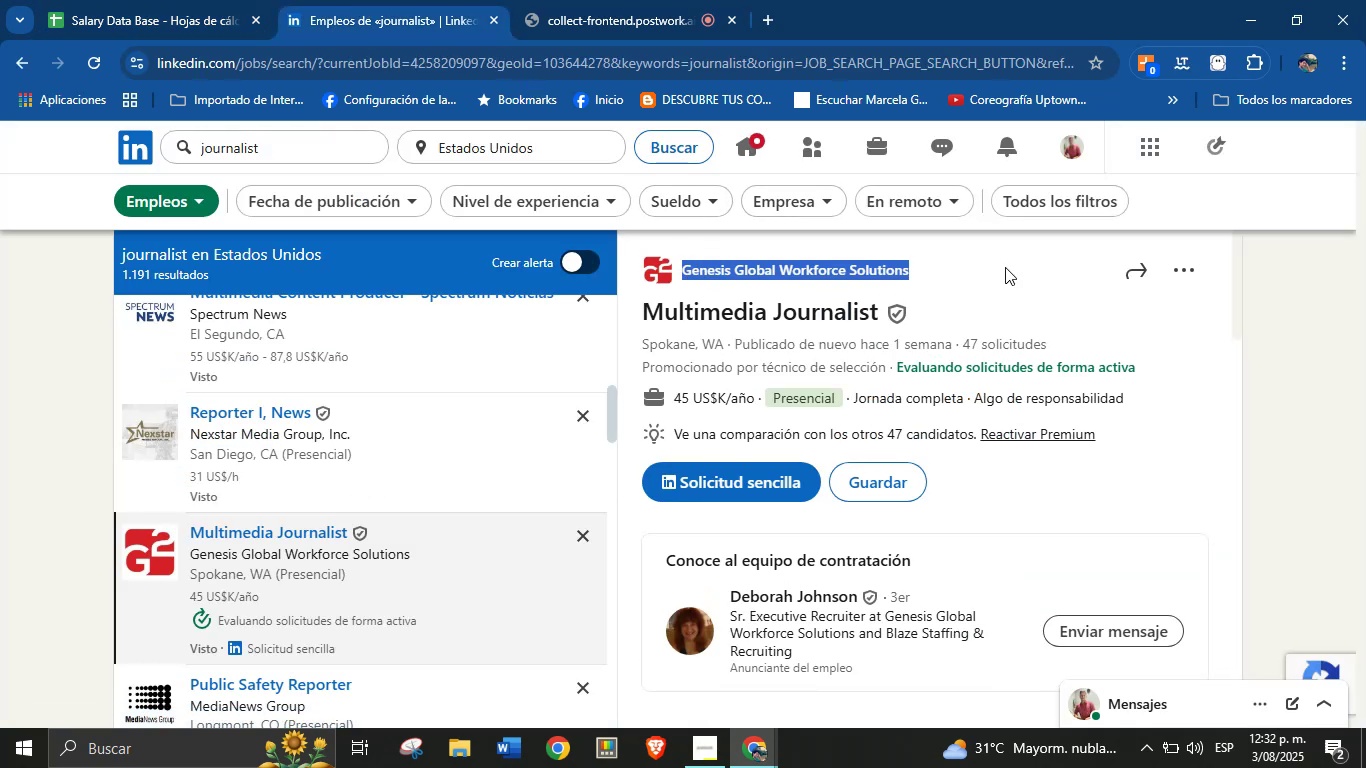 
hold_key(key=ControlLeft, duration=0.32)
 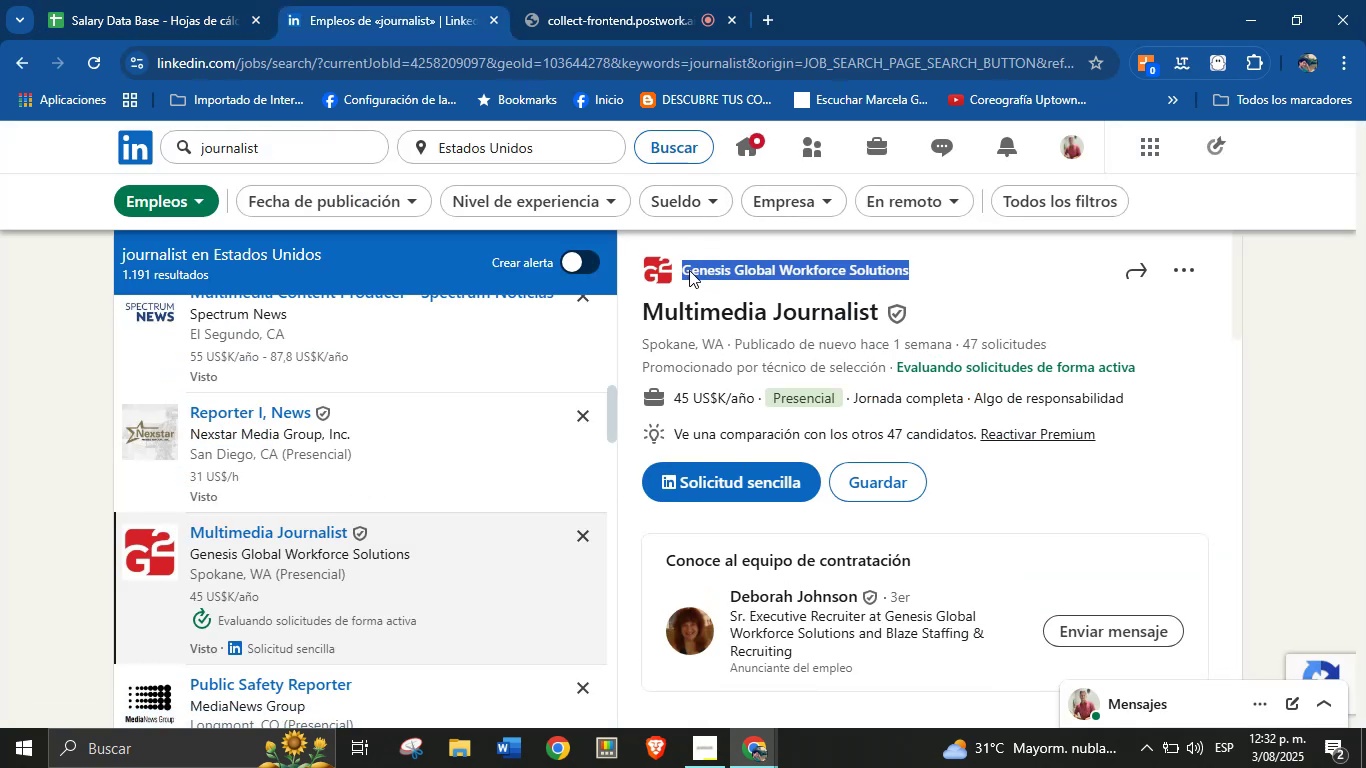 
double_click([947, 278])
 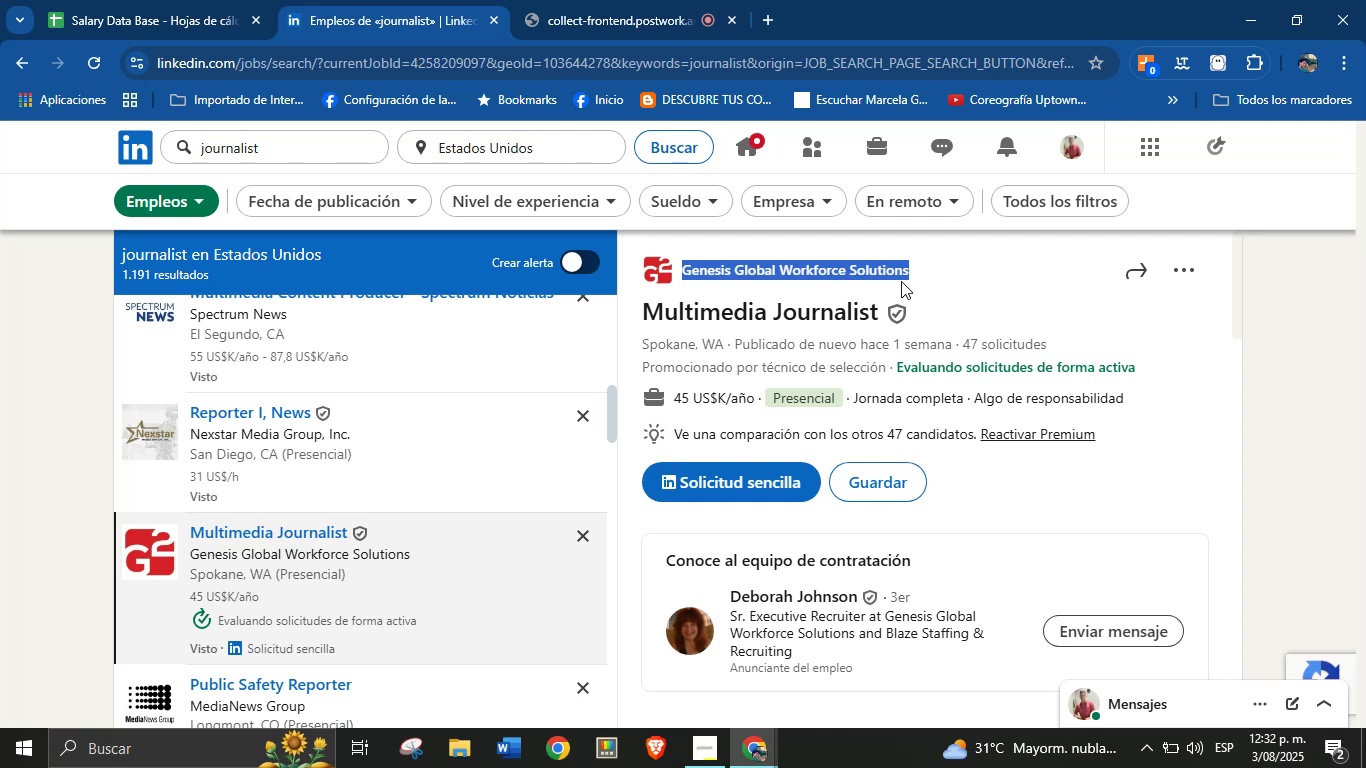 
left_click([943, 304])
 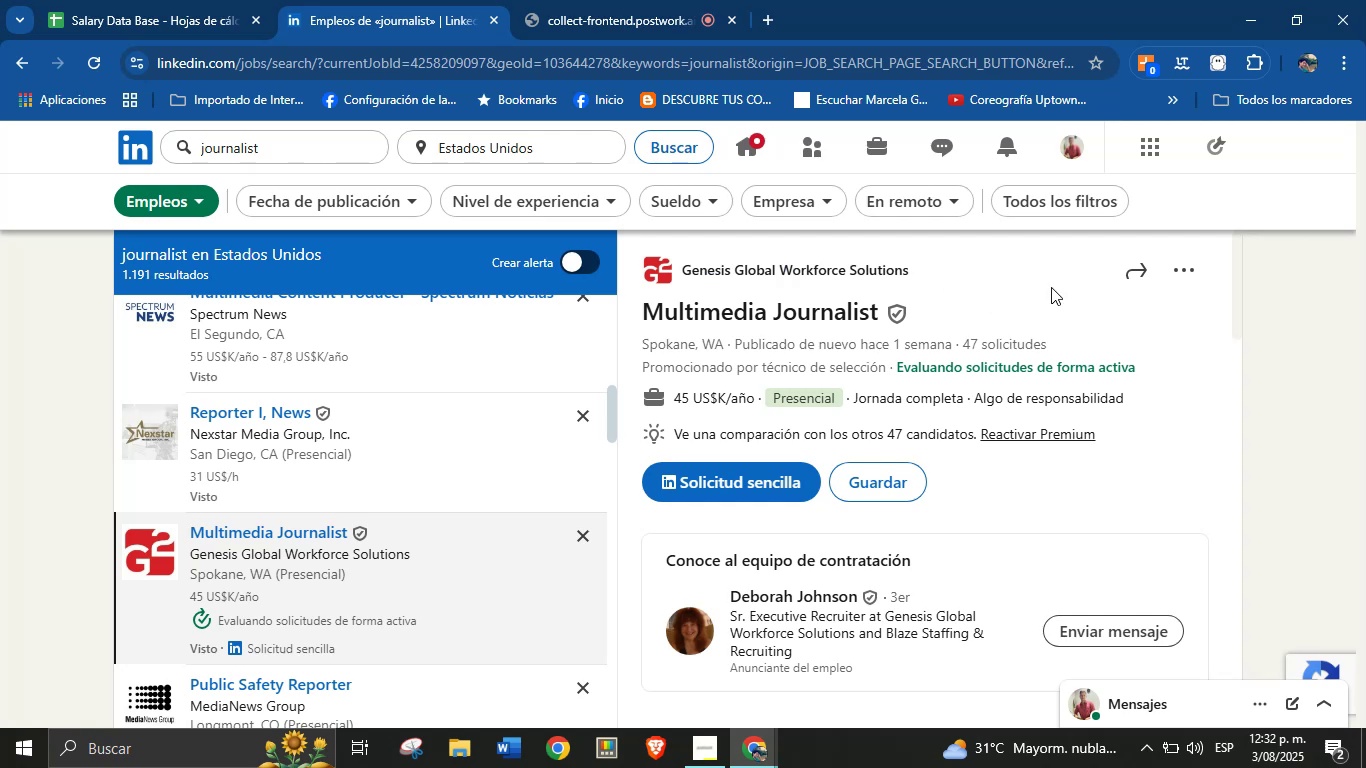 
left_click_drag(start_coordinate=[947, 265], to_coordinate=[684, 270])
 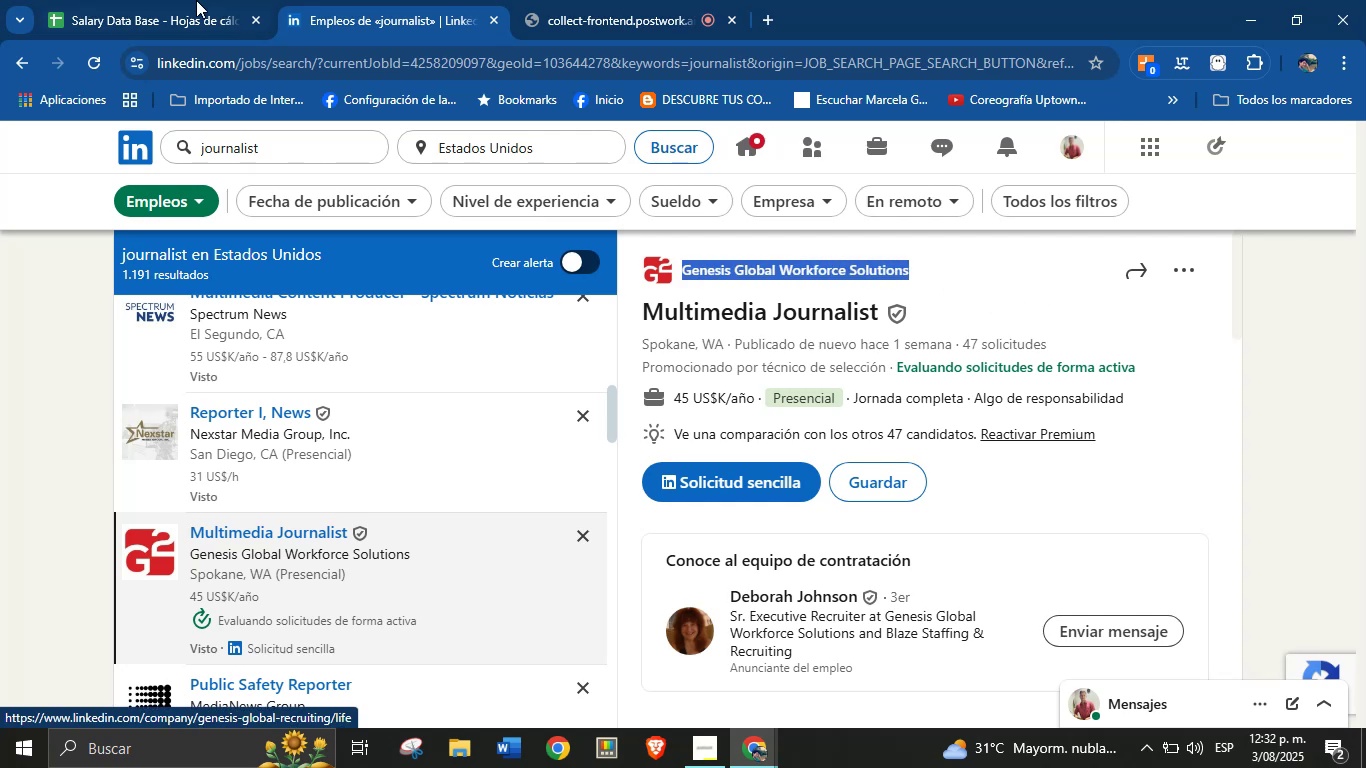 
key(Control+C)
 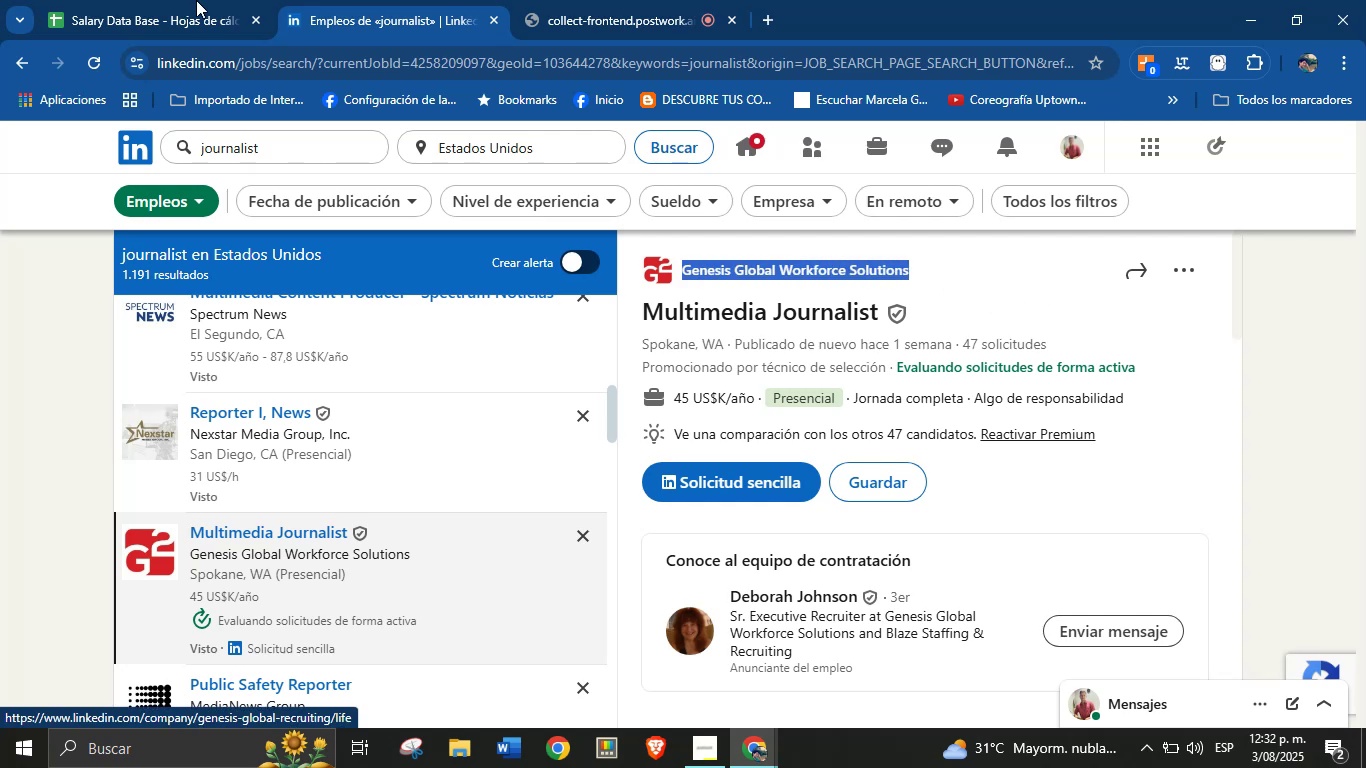 
left_click([173, 0])
 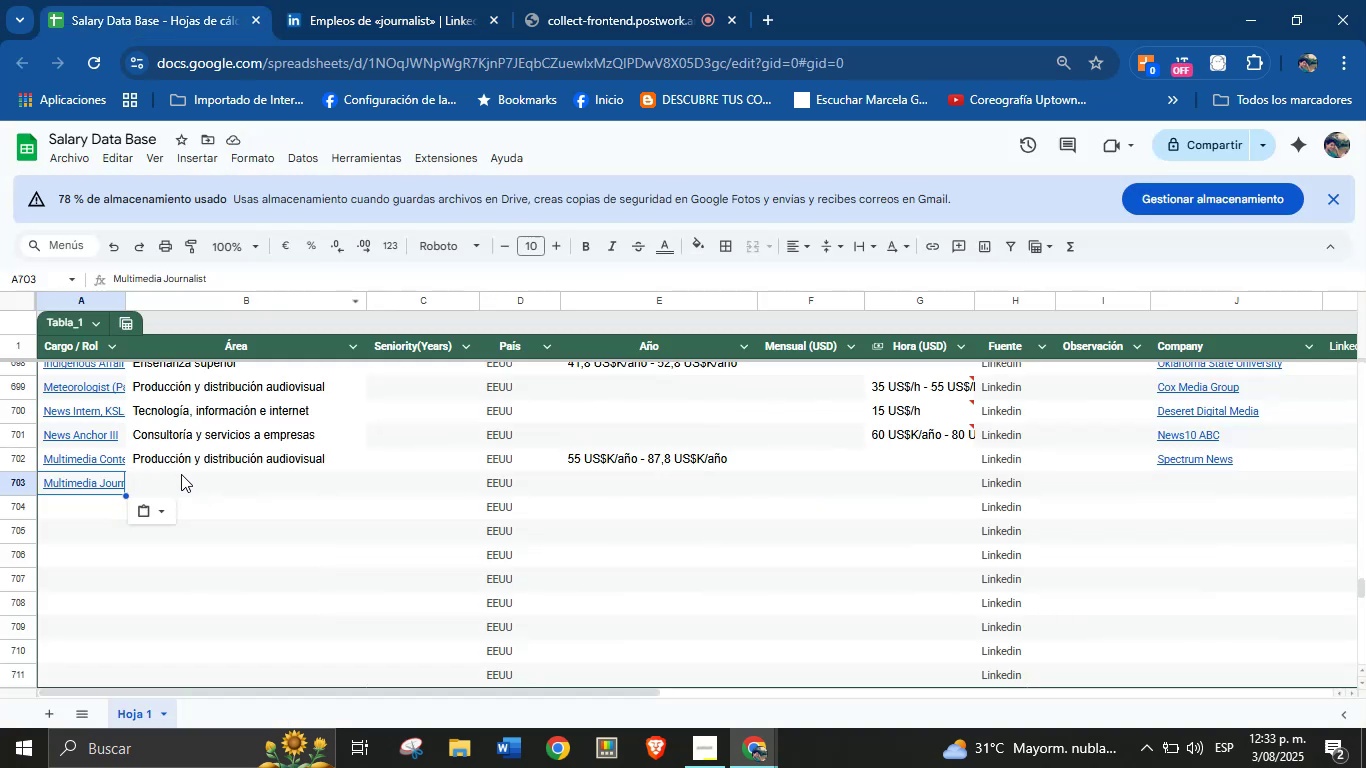 
left_click([190, 474])
 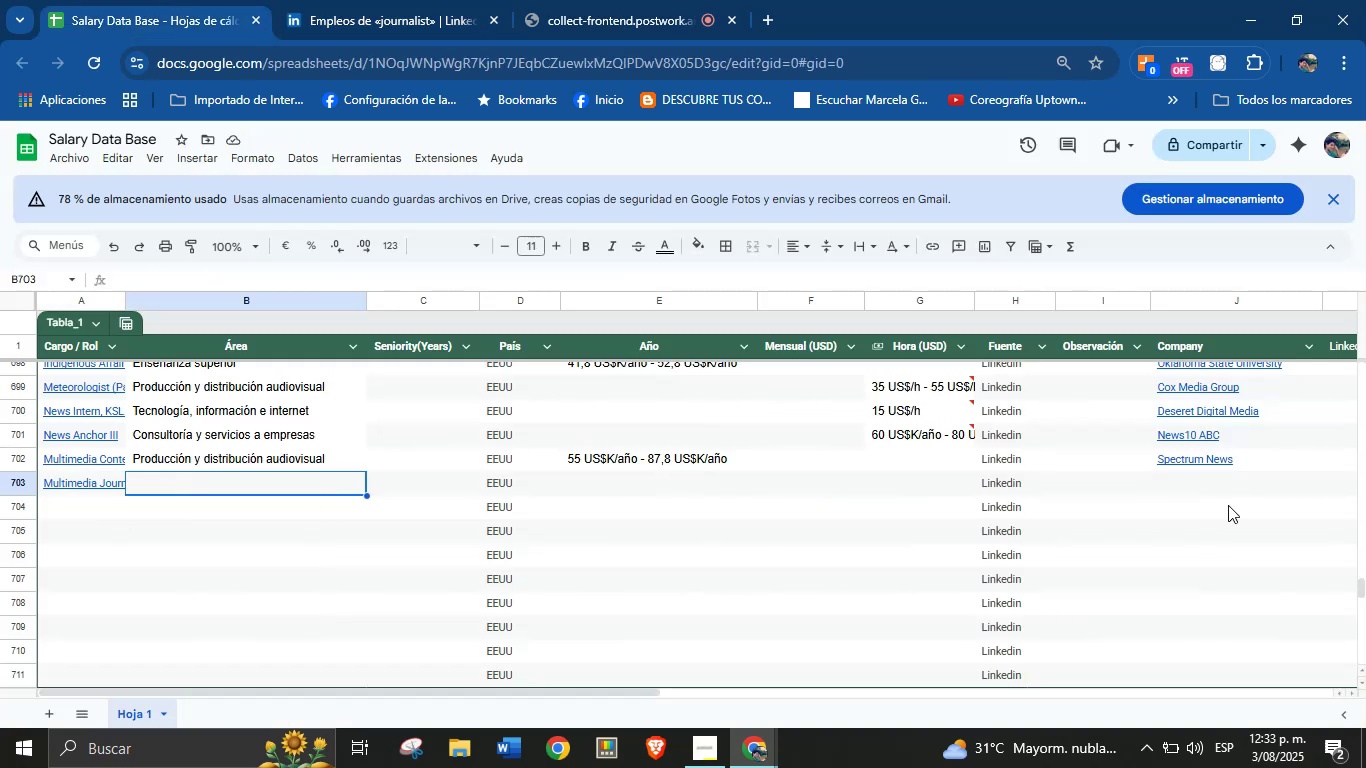 
left_click([1215, 487])
 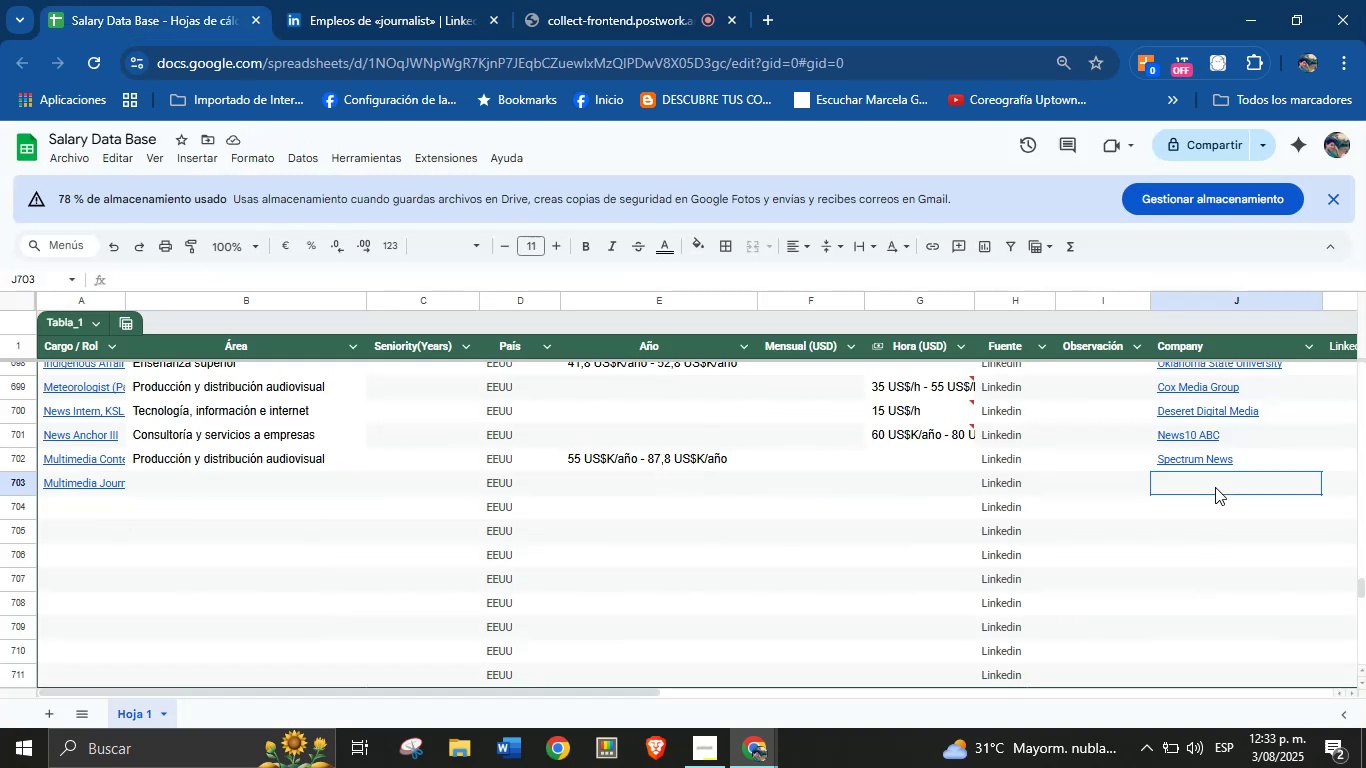 
key(Control+V)
 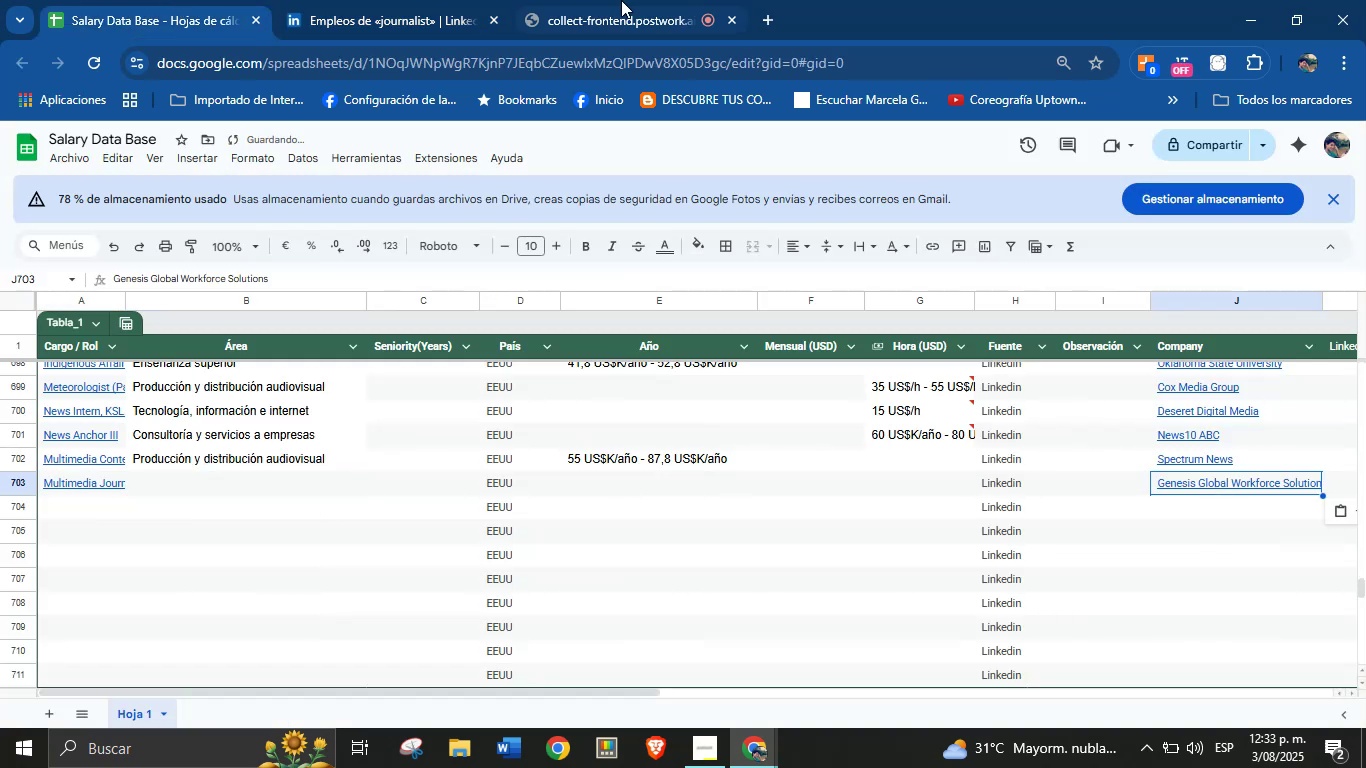 
left_click([462, 0])
 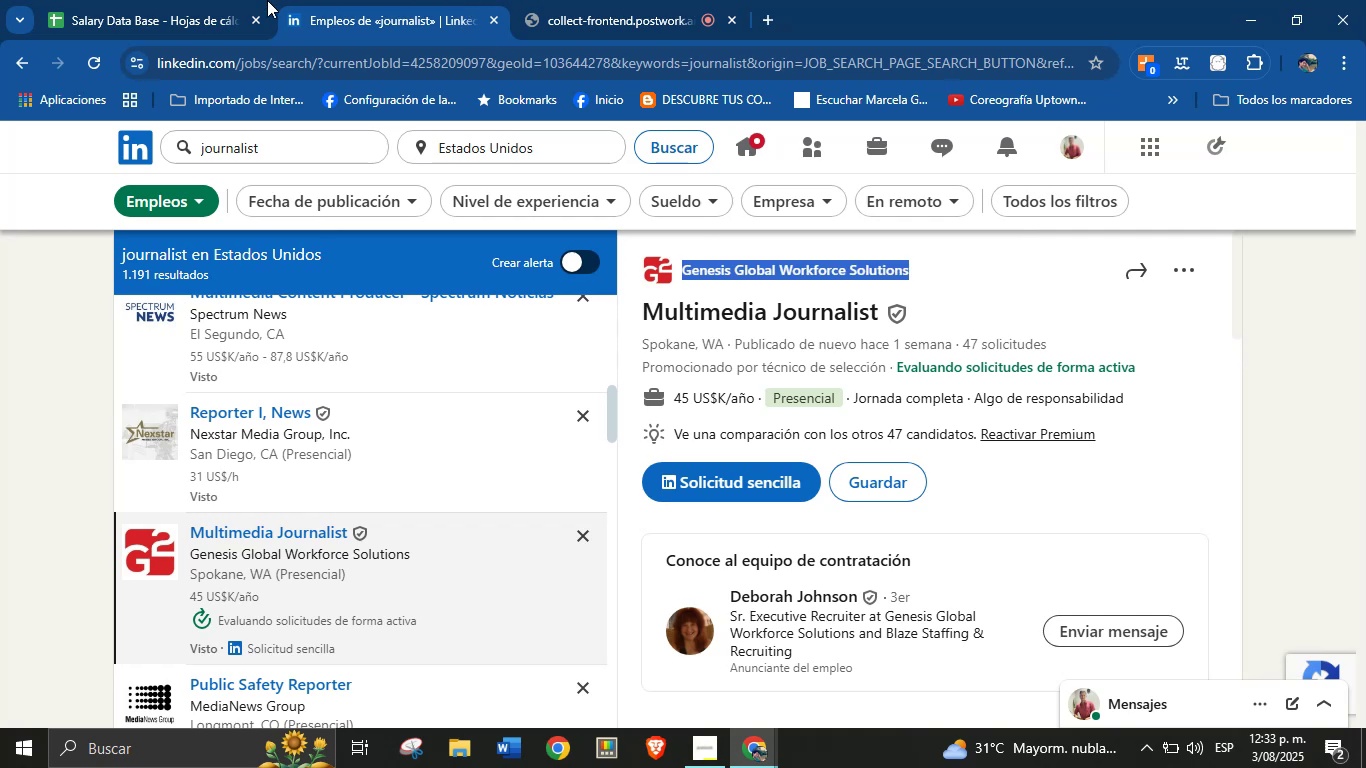 
scroll: coordinate [933, 563], scroll_direction: up, amount: 4.0
 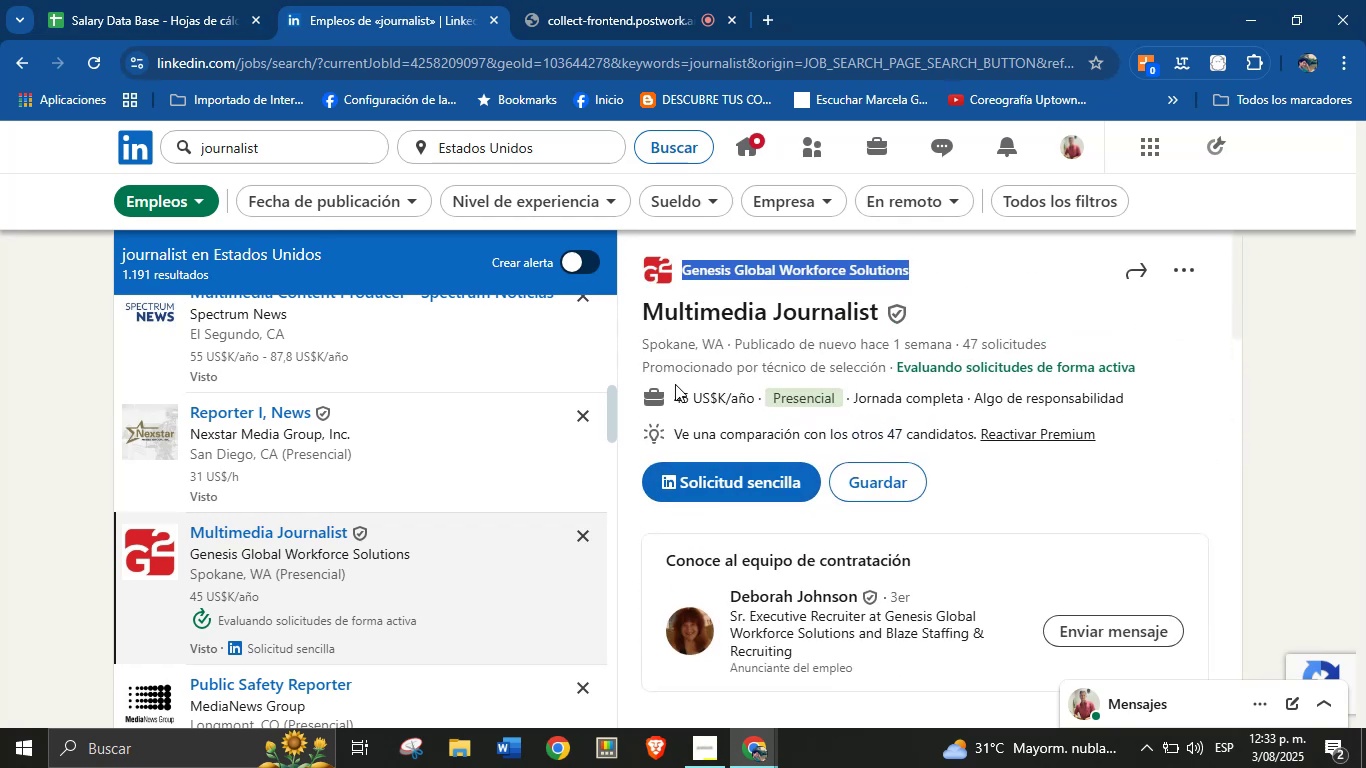 
left_click_drag(start_coordinate=[669, 394], to_coordinate=[763, 408])
 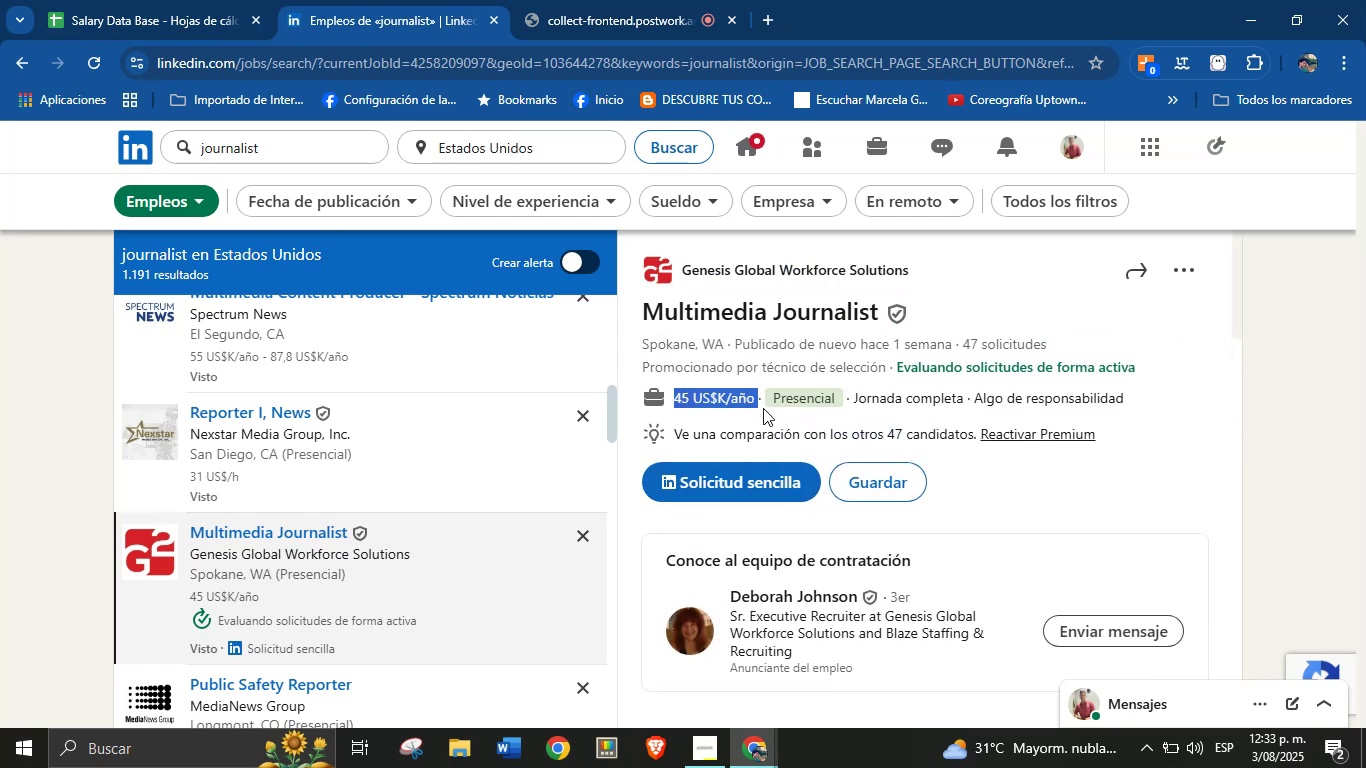 
key(Control+C)
 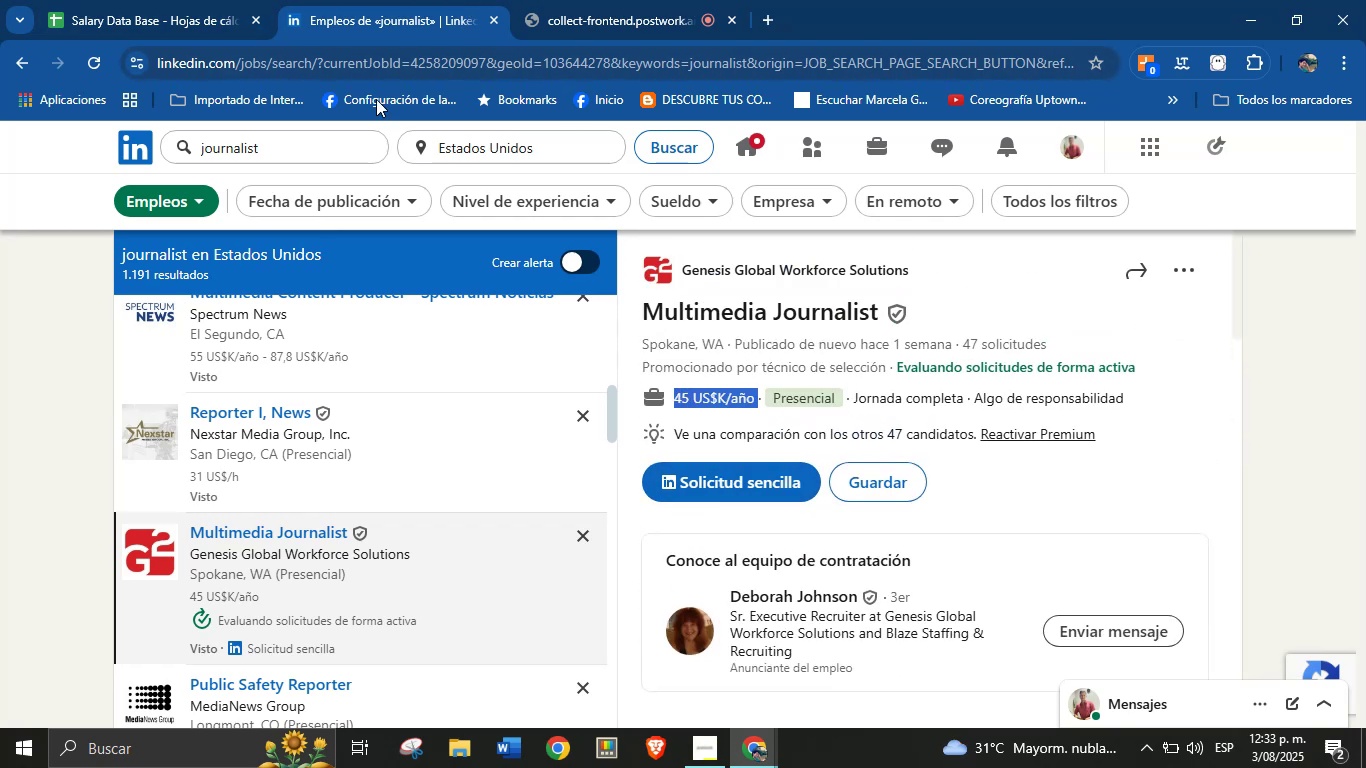 
left_click([138, 0])
 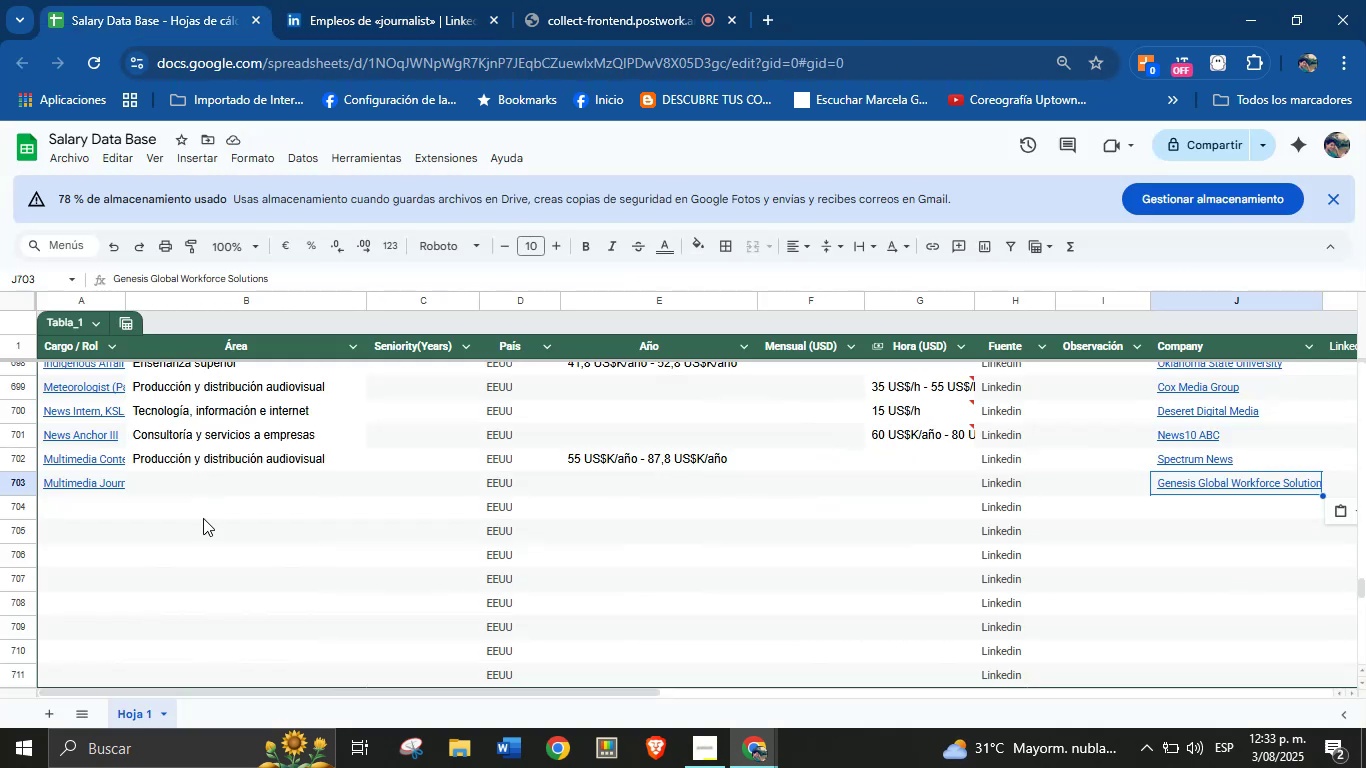 
left_click([203, 484])
 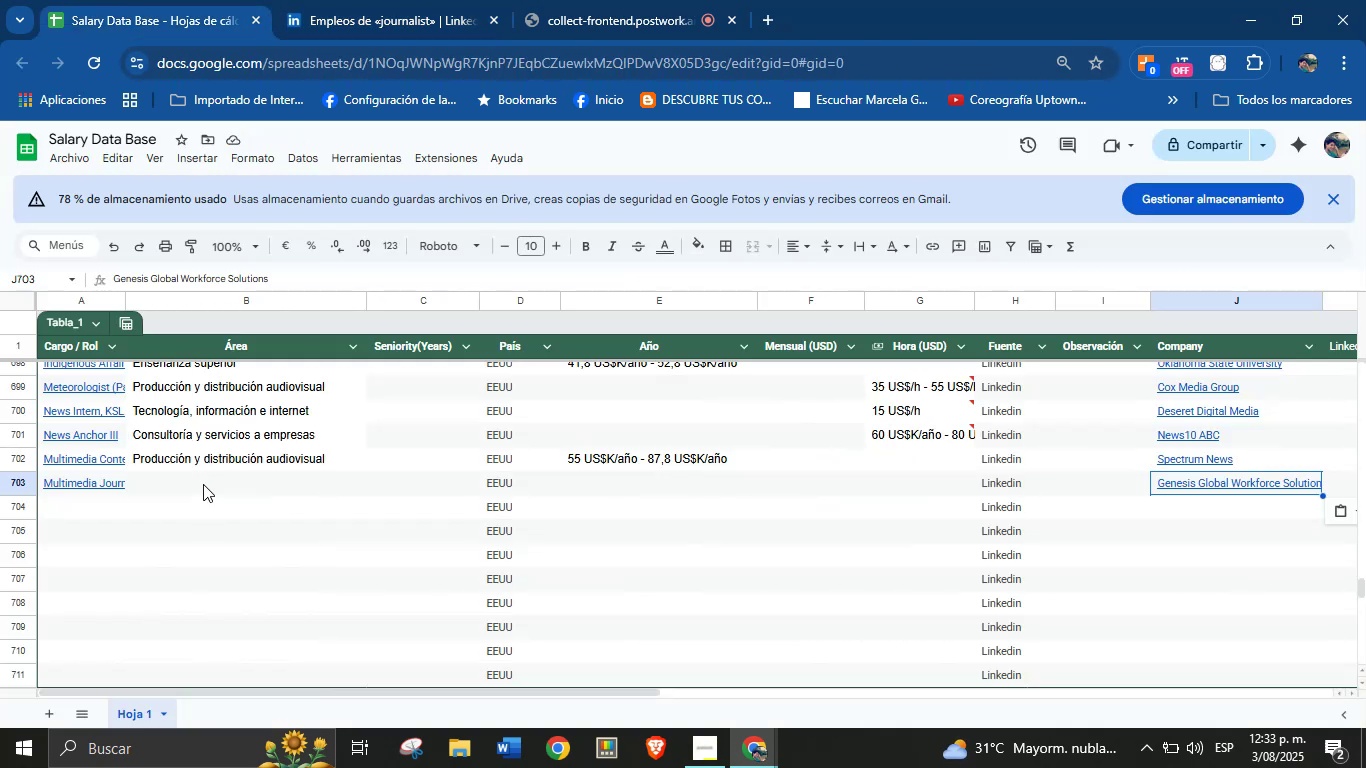 
key(Control+V)
 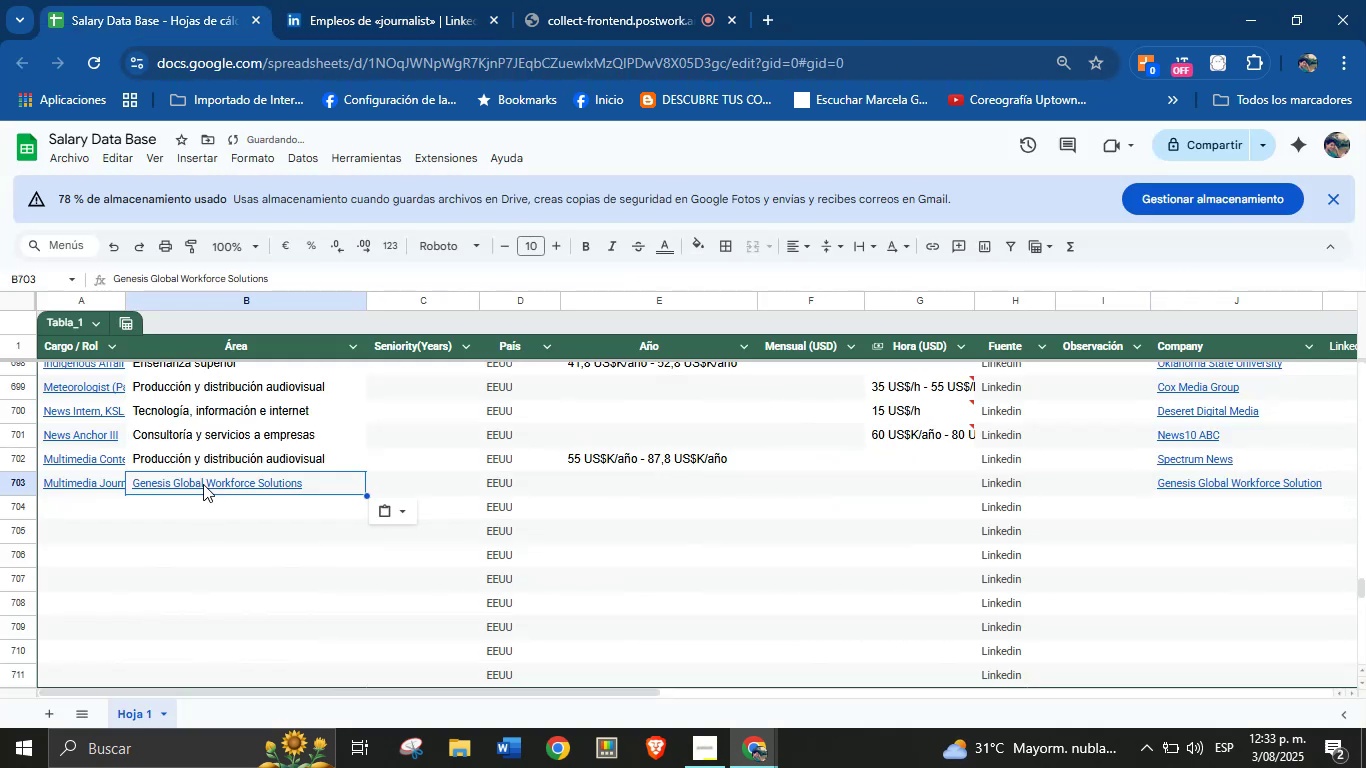 
key(Control+Z)
 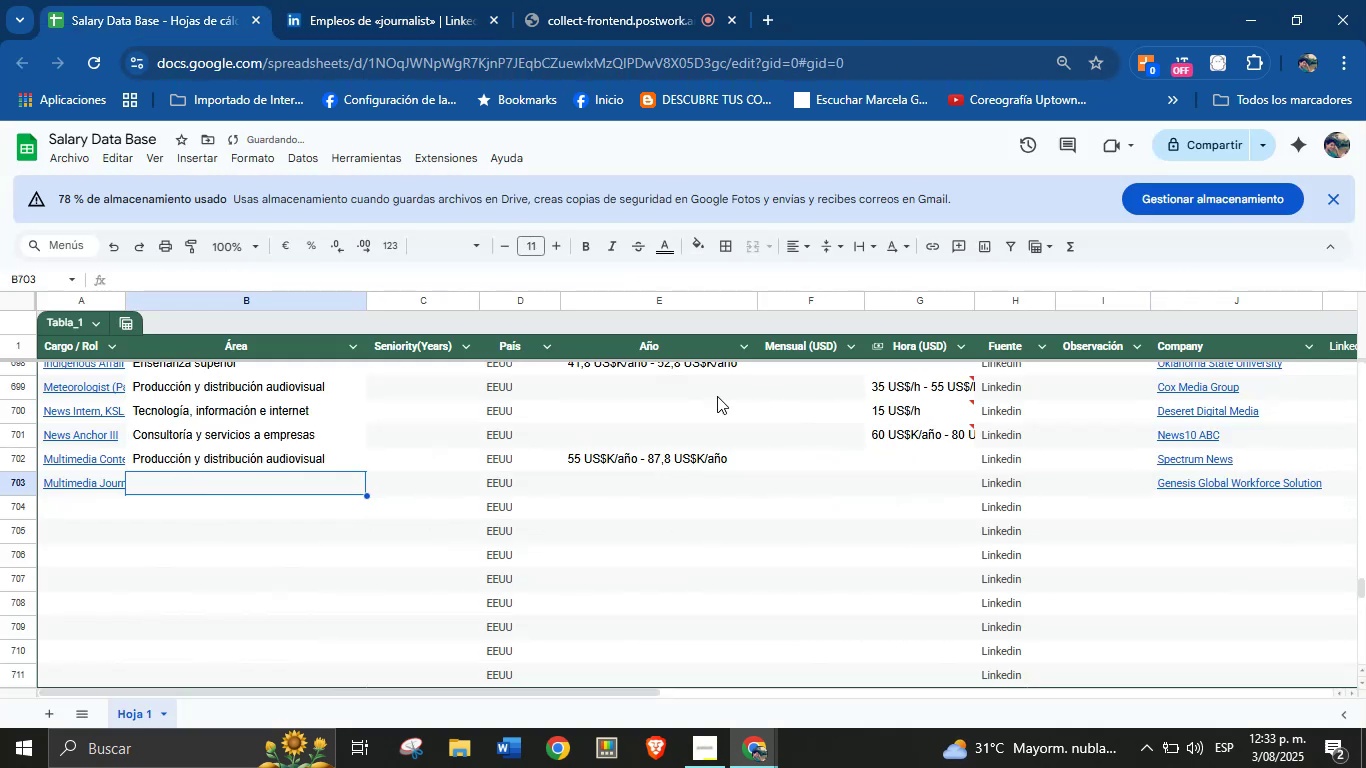 
left_click([336, 0])
 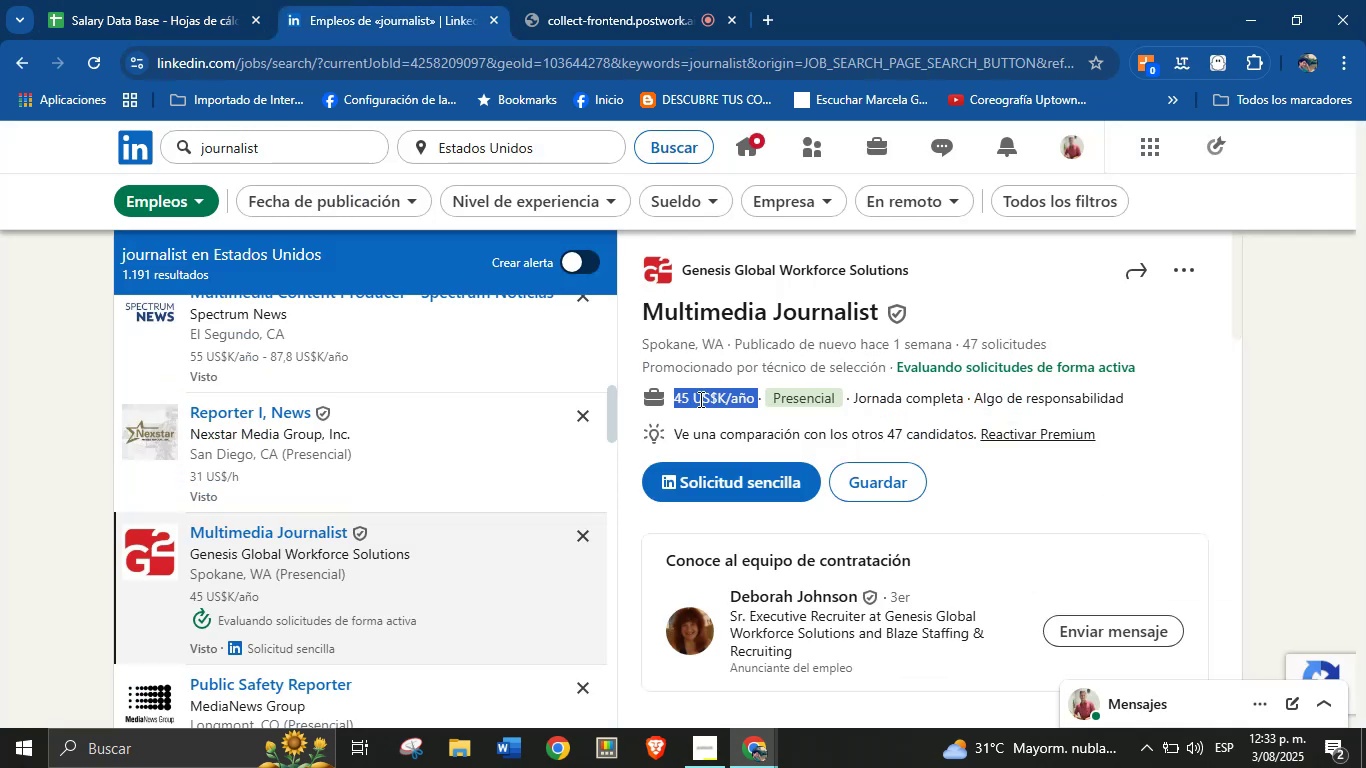 
left_click([694, 425])
 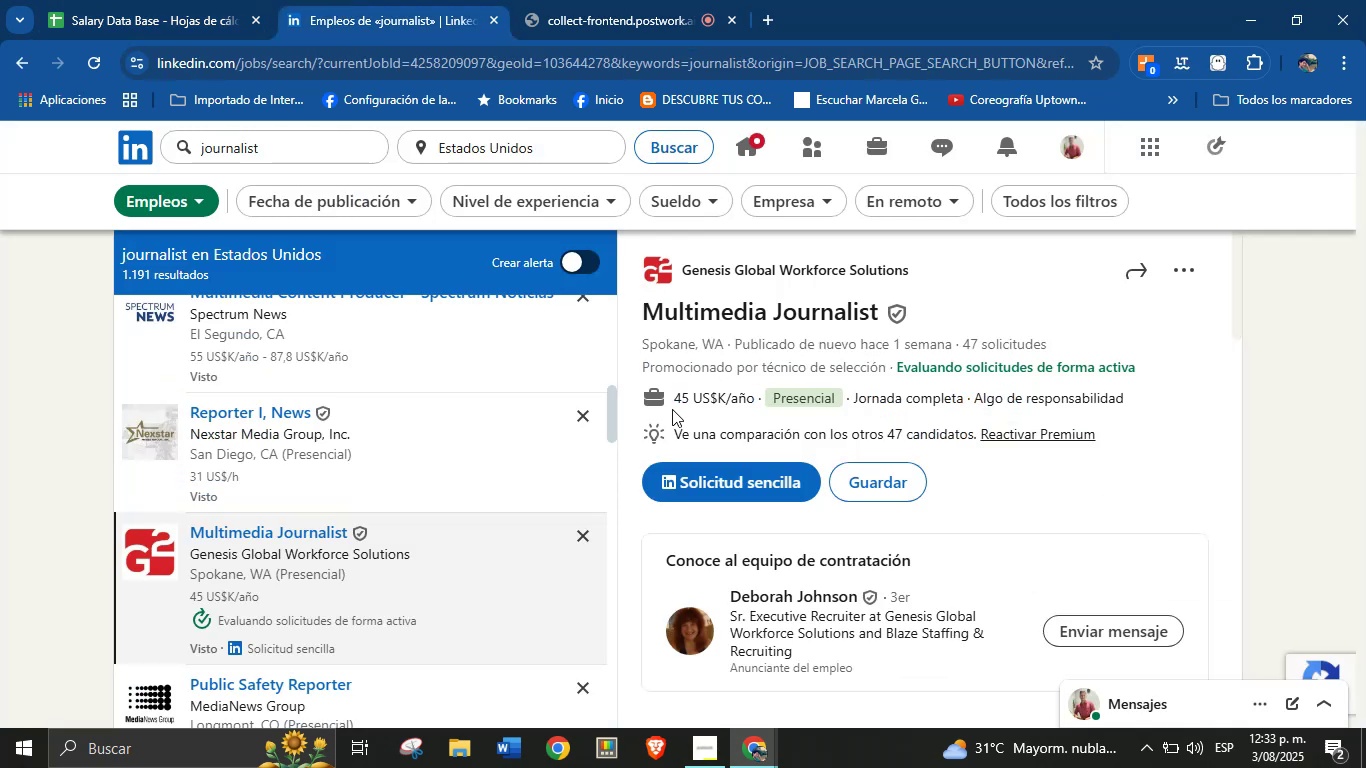 
left_click_drag(start_coordinate=[672, 402], to_coordinate=[761, 403])
 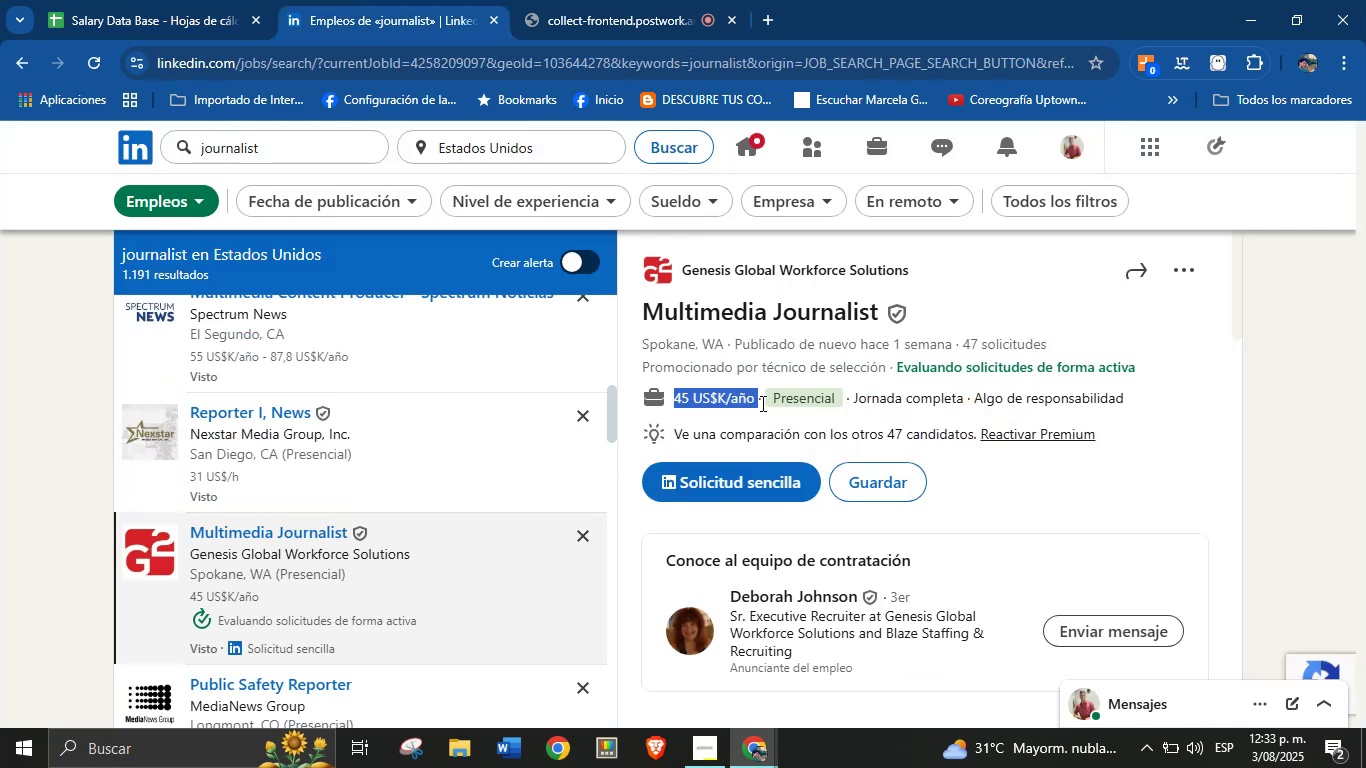 
key(Control+C)
 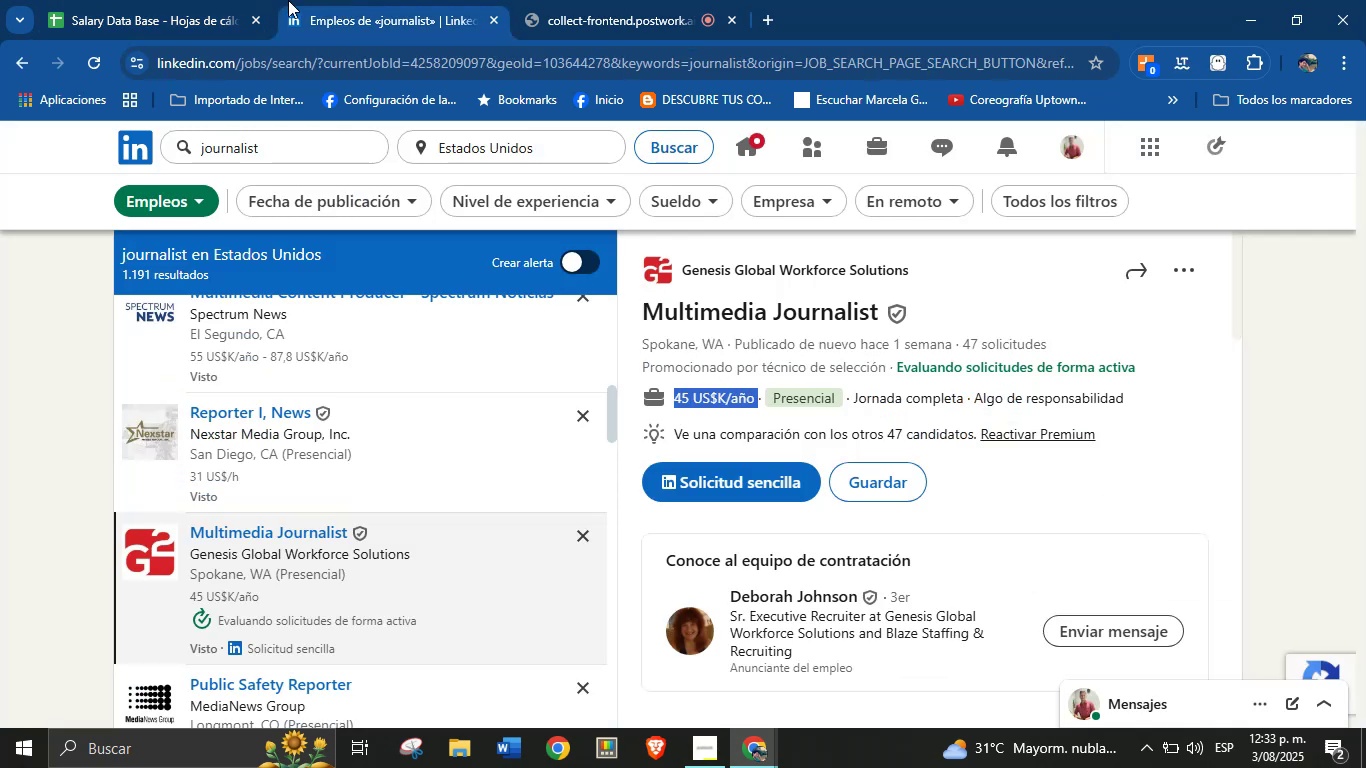 
left_click([235, 0])
 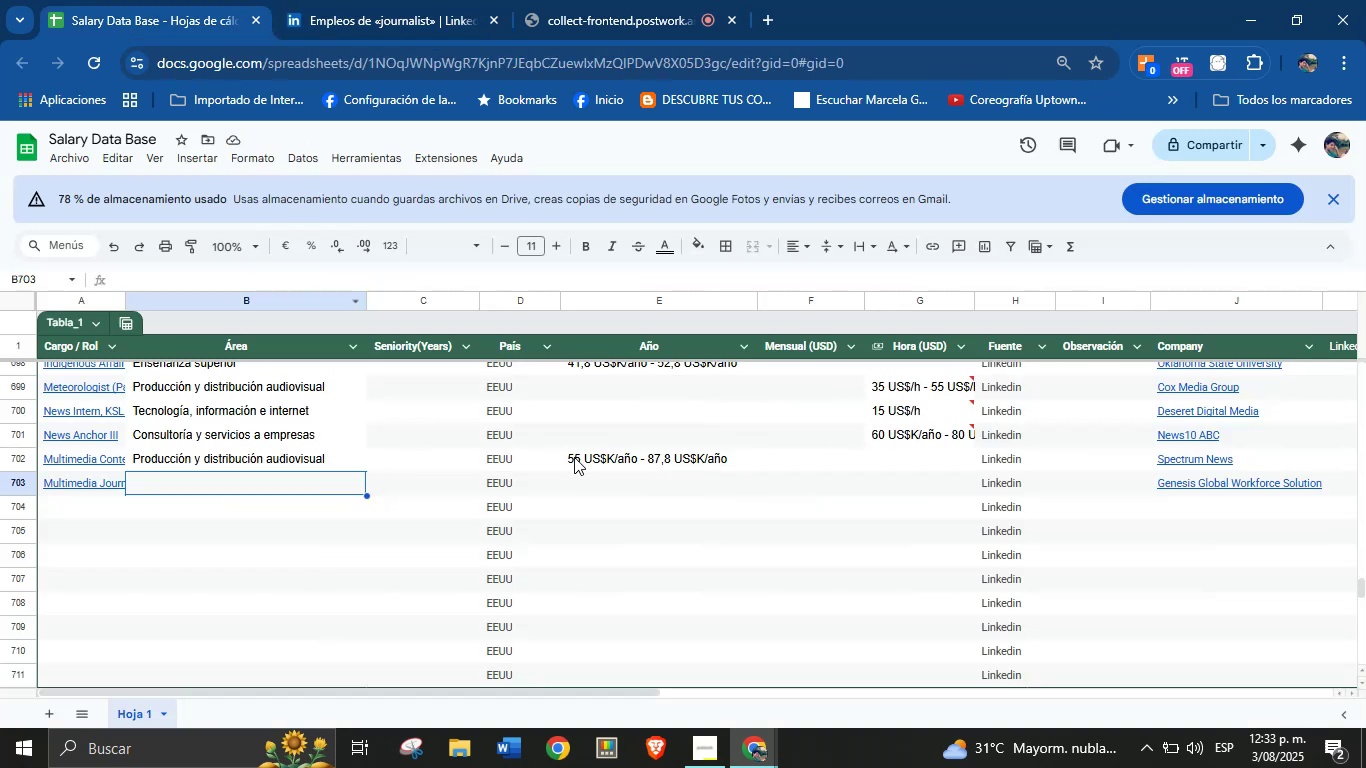 
left_click([627, 488])
 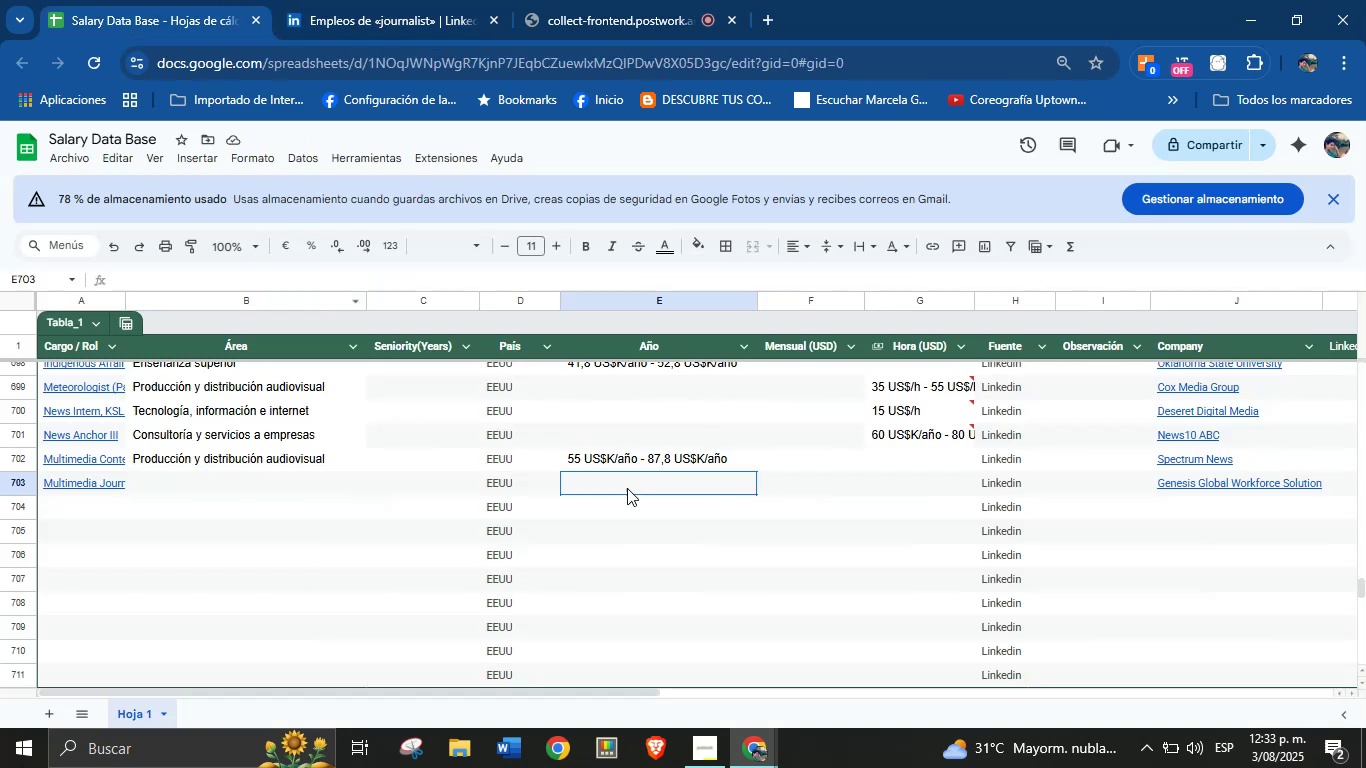 
key(Control+V)
 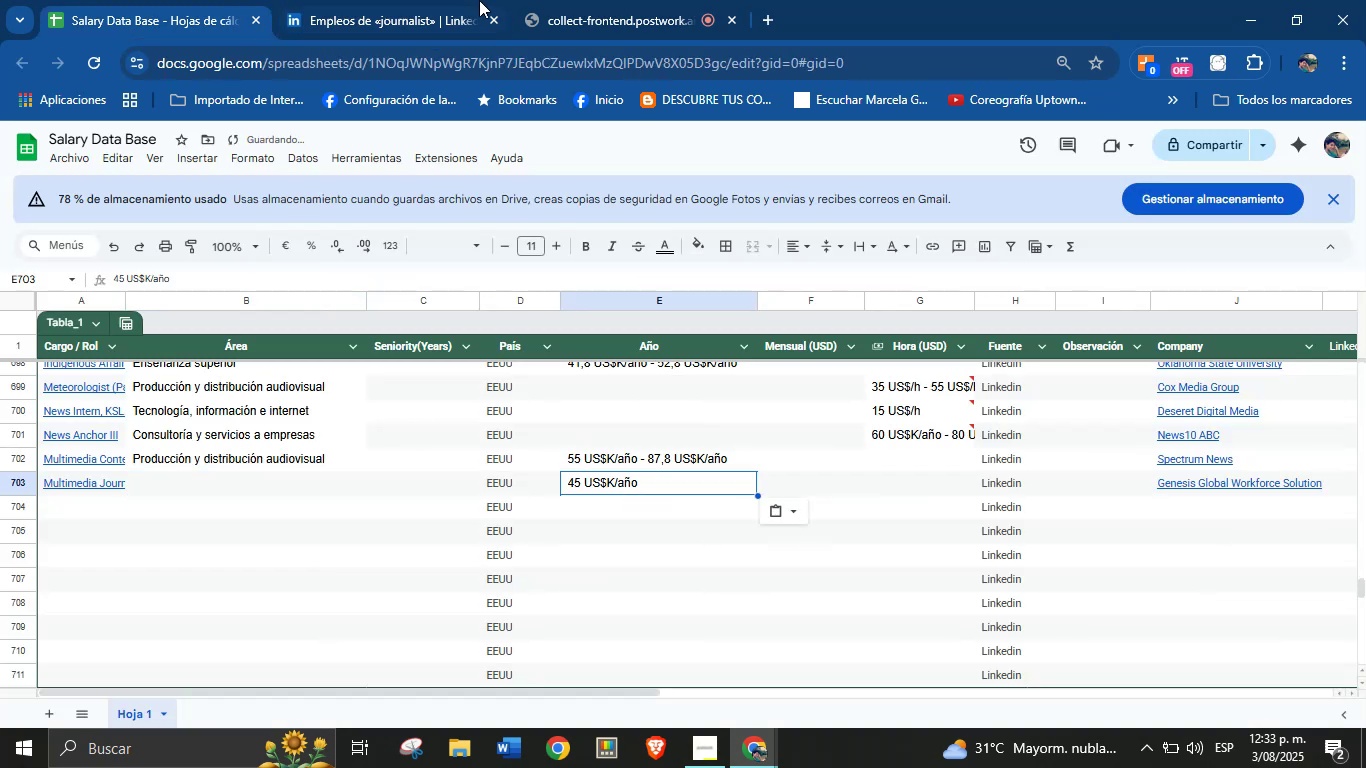 
left_click([446, 0])
 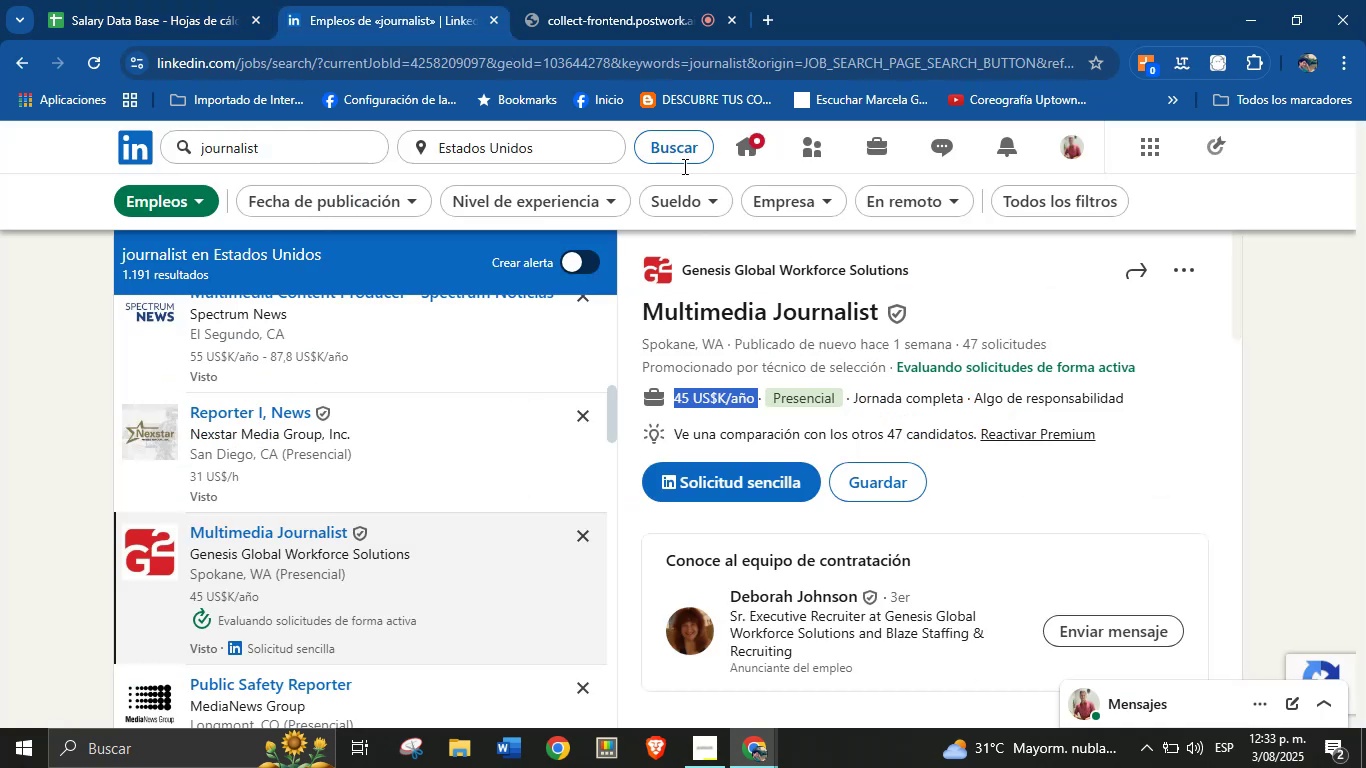 
scroll: coordinate [847, 462], scroll_direction: down, amount: 18.0
 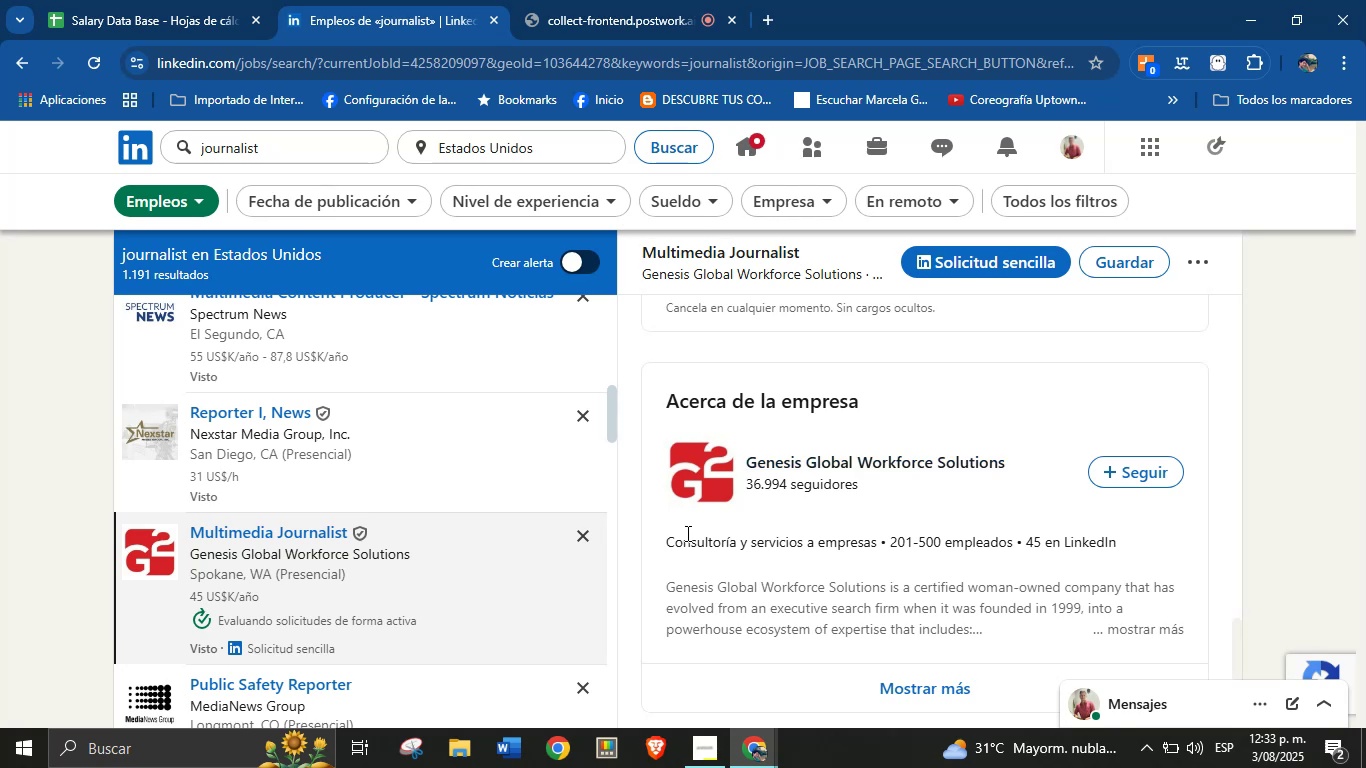 
left_click_drag(start_coordinate=[657, 548], to_coordinate=[877, 551])
 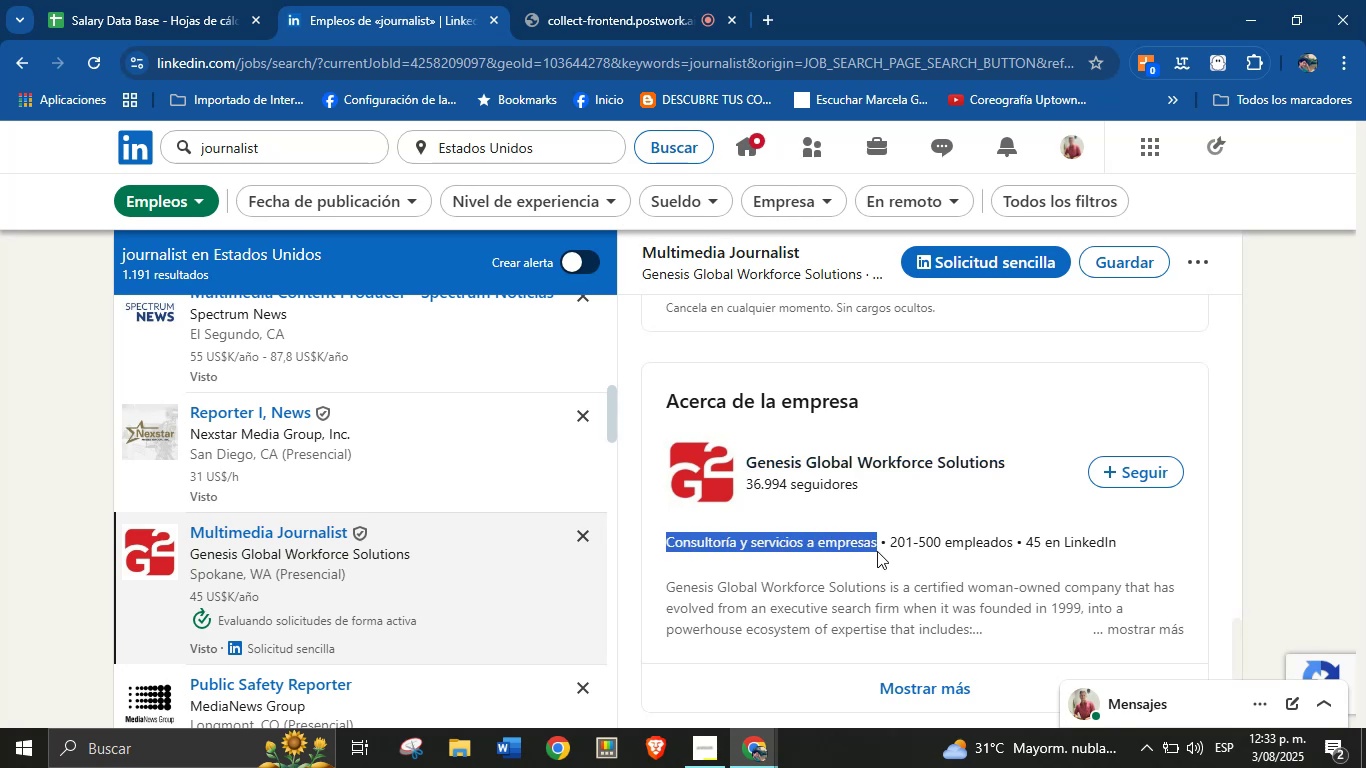 
key(Control+C)
 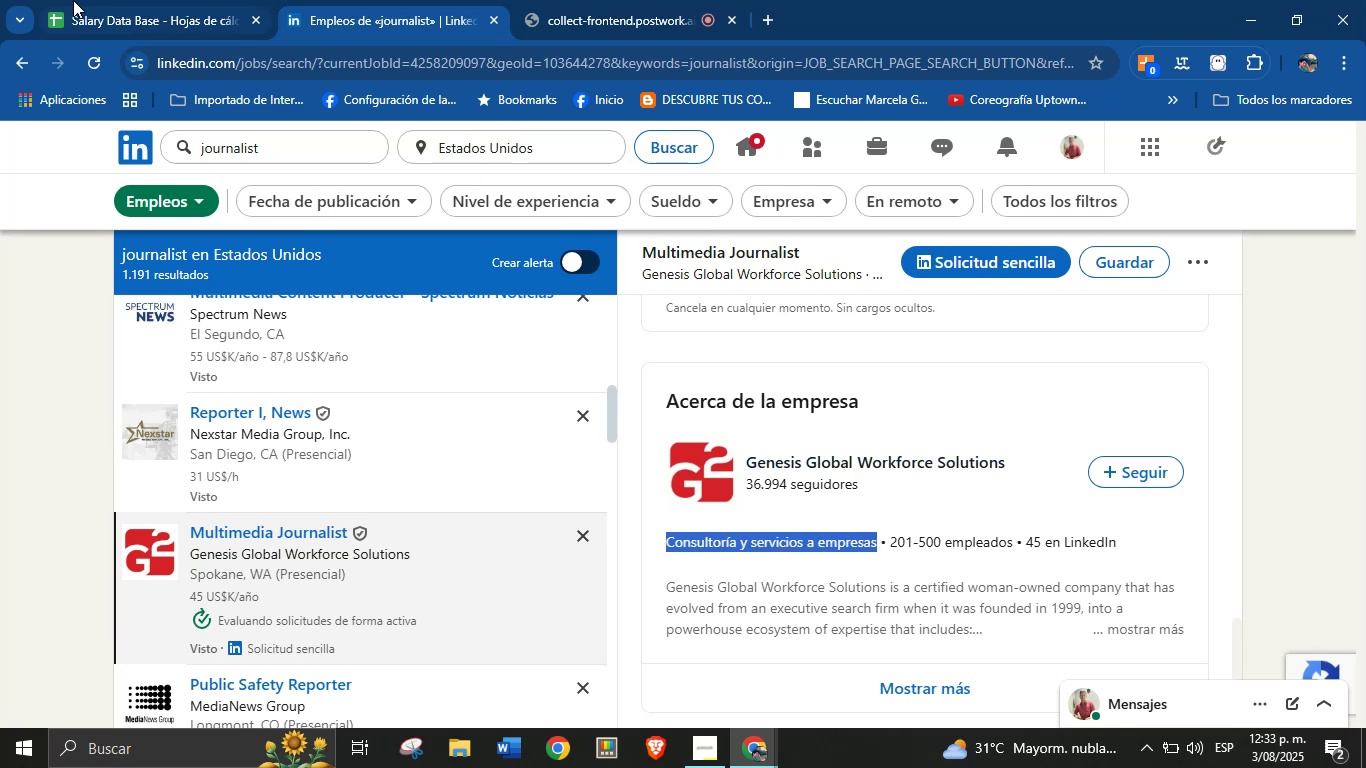 
left_click([101, 0])
 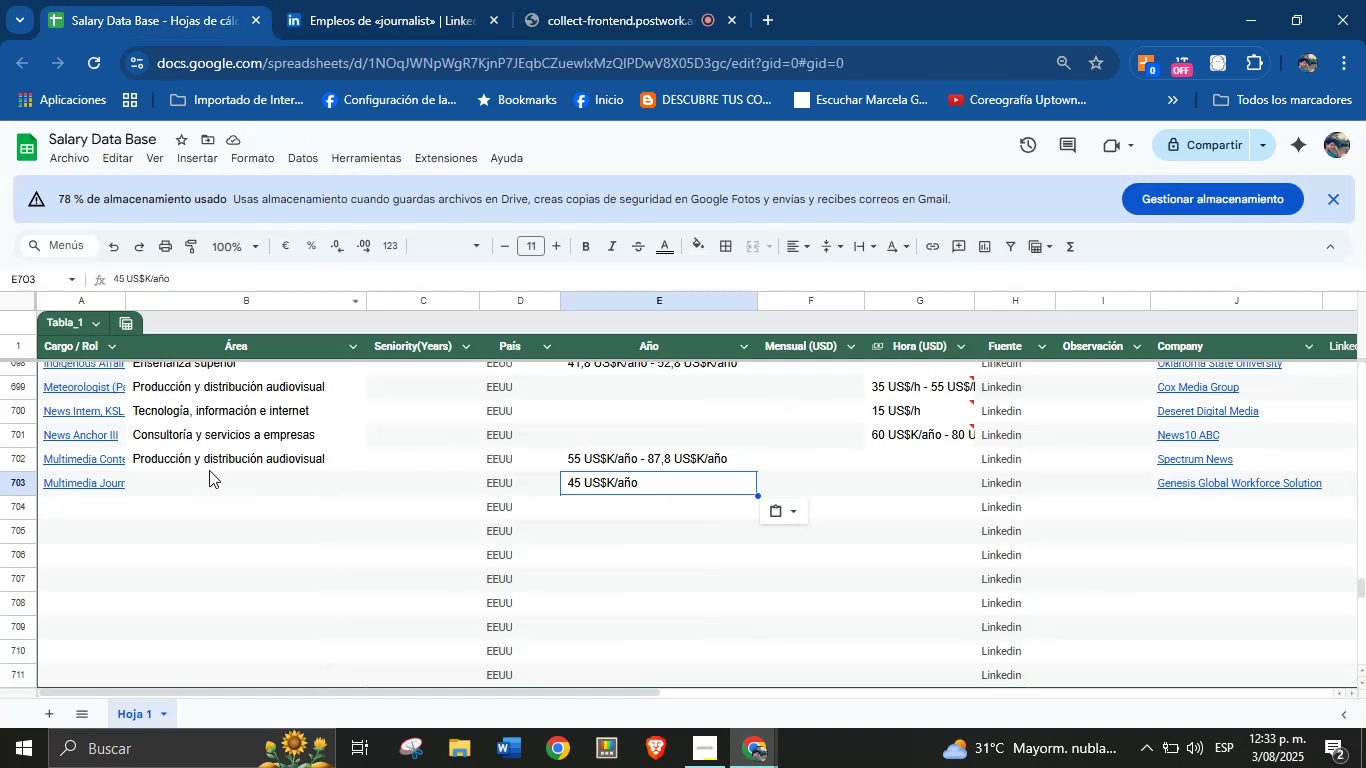 
left_click([205, 482])
 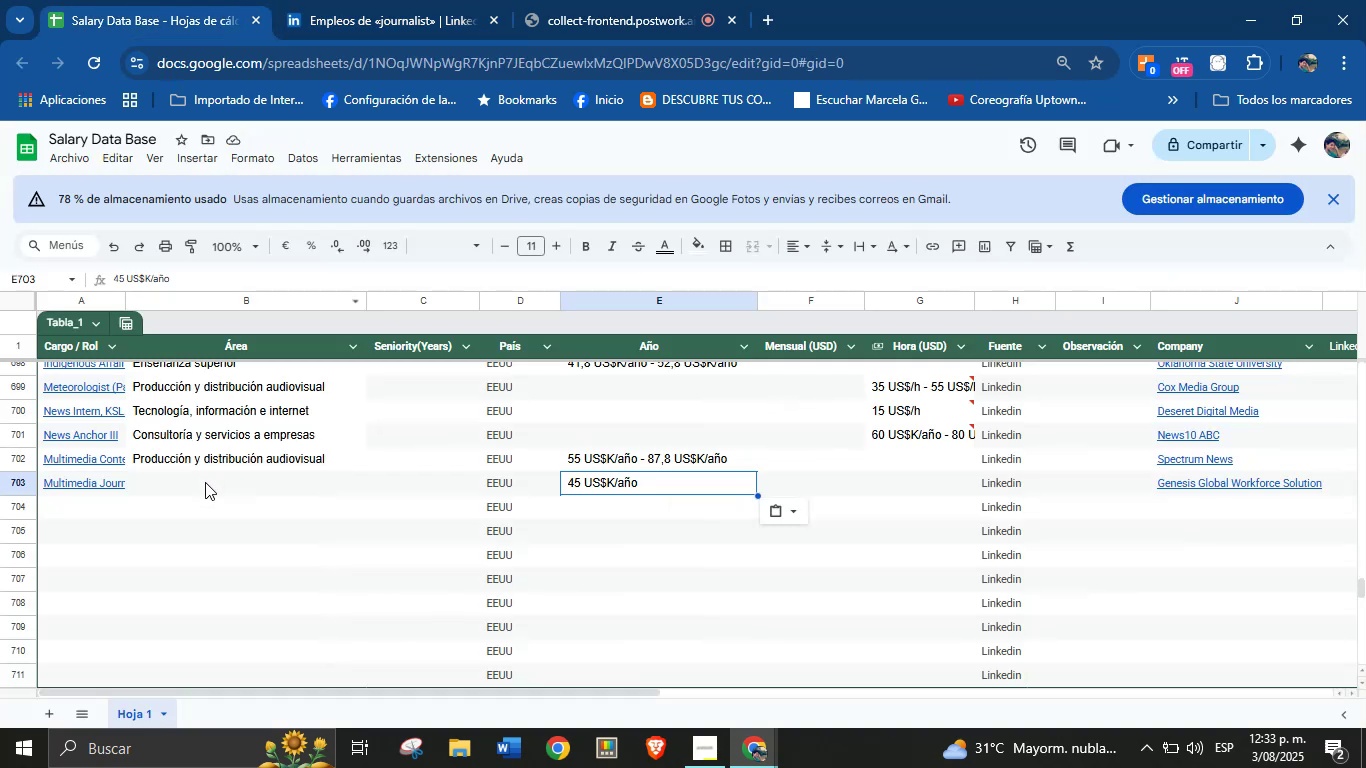 
key(Control+V)
 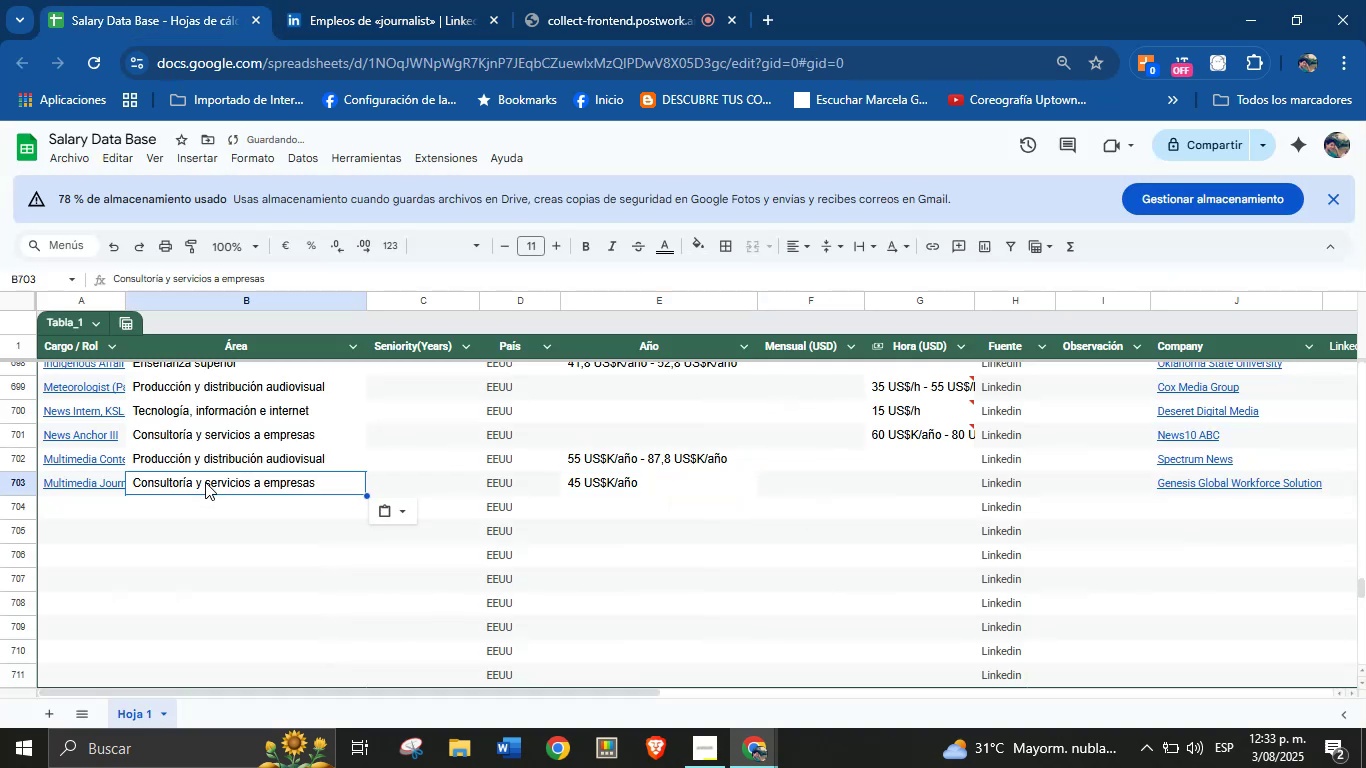 
scroll: coordinate [412, 475], scroll_direction: down, amount: 4.0
 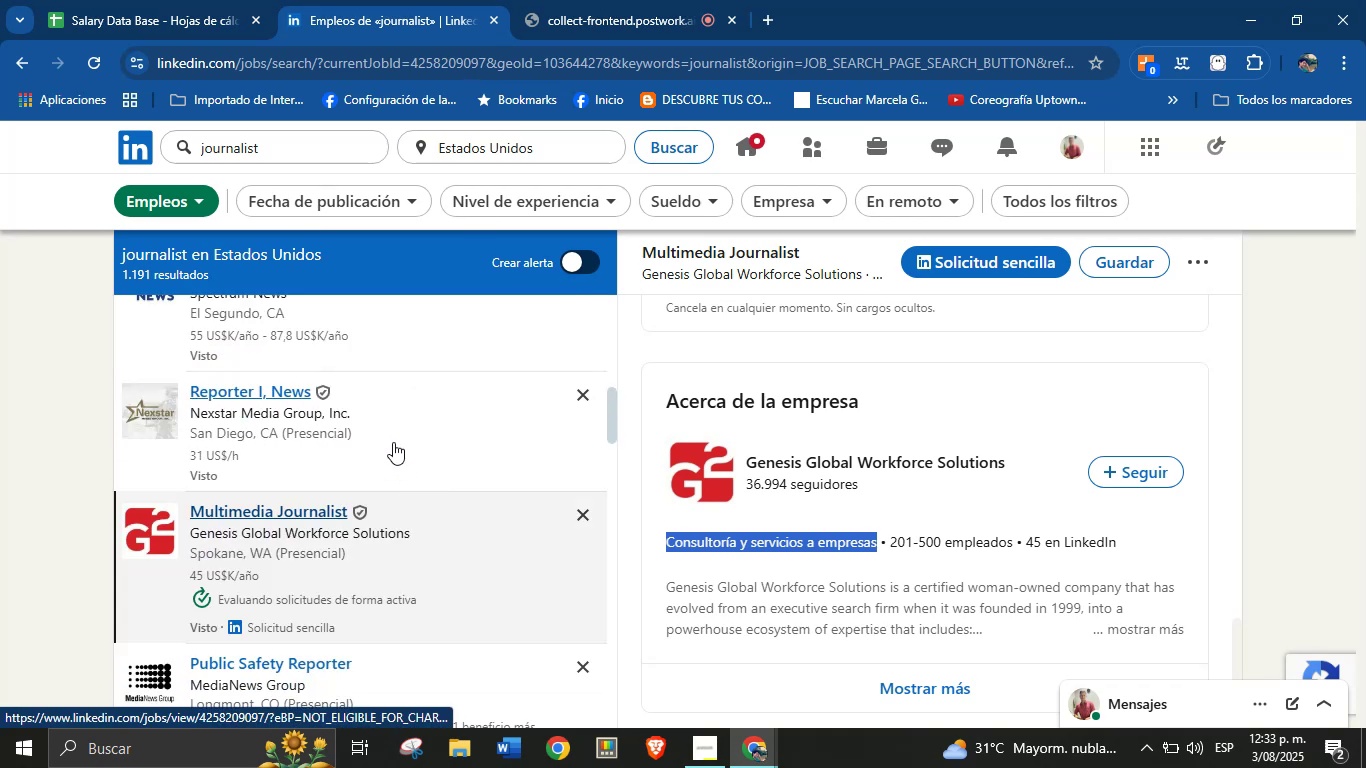 
scroll: coordinate [339, 429], scroll_direction: up, amount: 1.0
 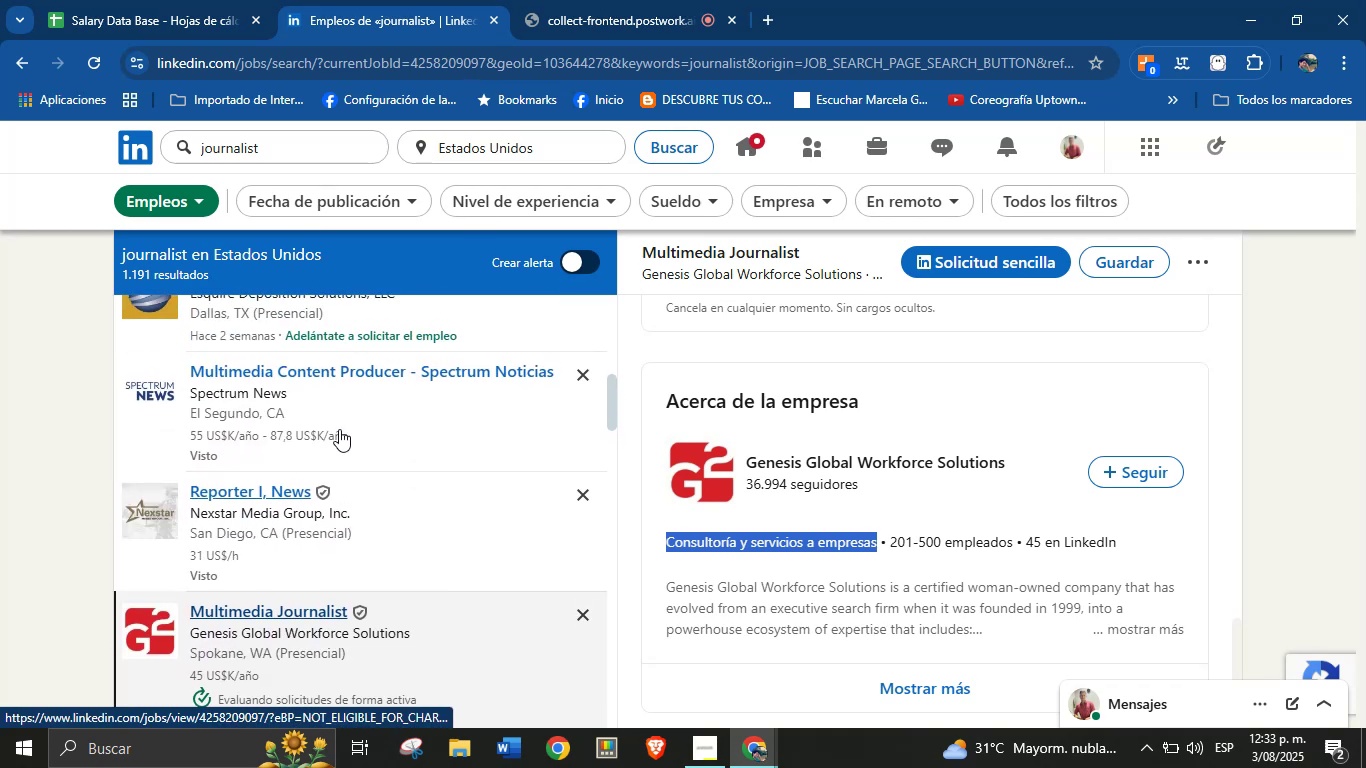 
scroll: coordinate [355, 469], scroll_direction: down, amount: 7.0
 